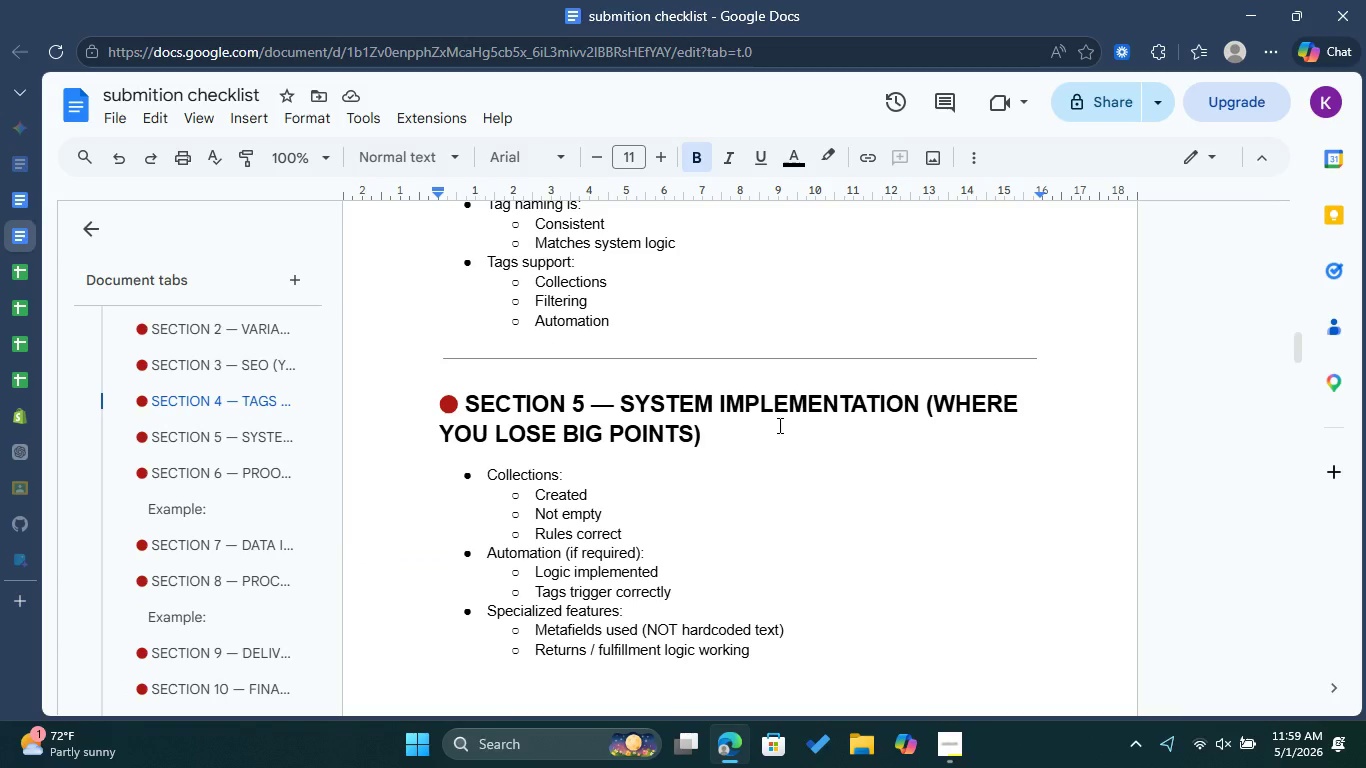 
left_click([18, 420])
 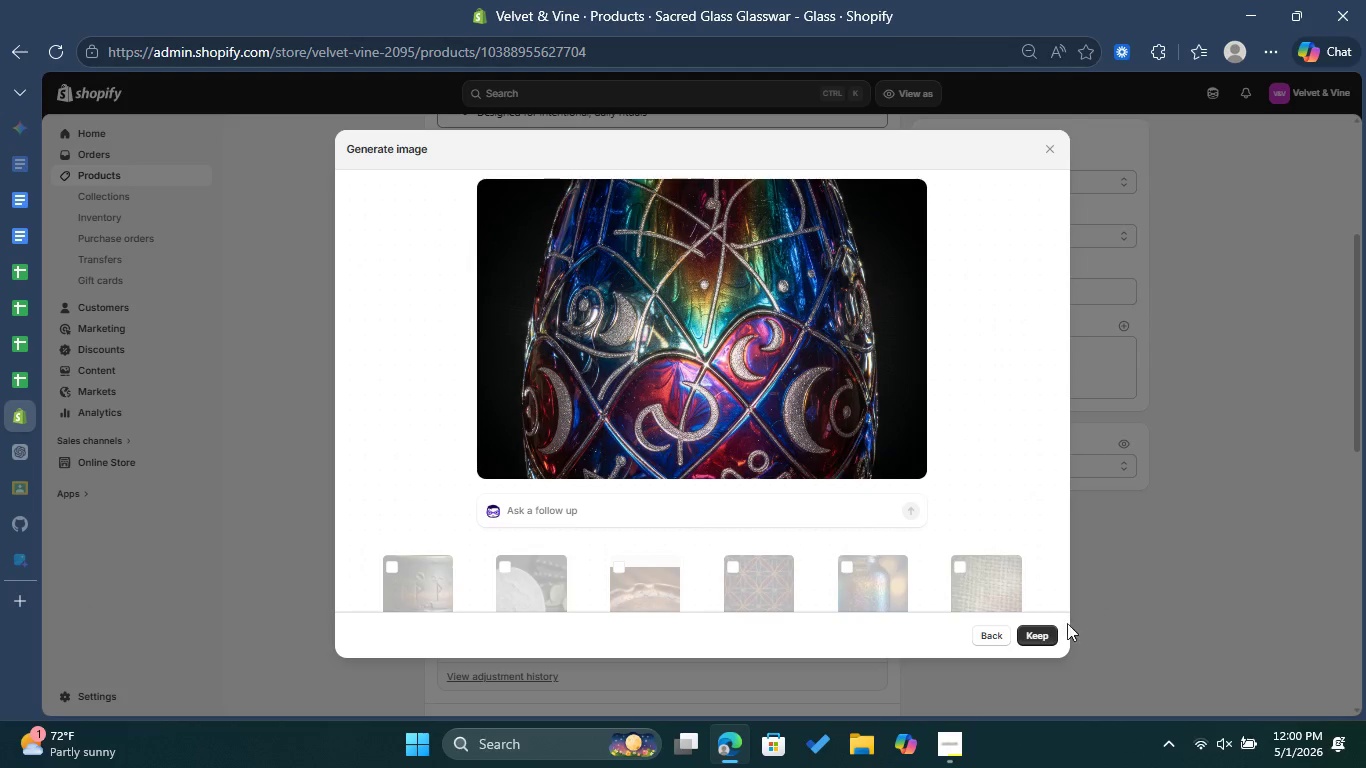 
left_click([1042, 633])
 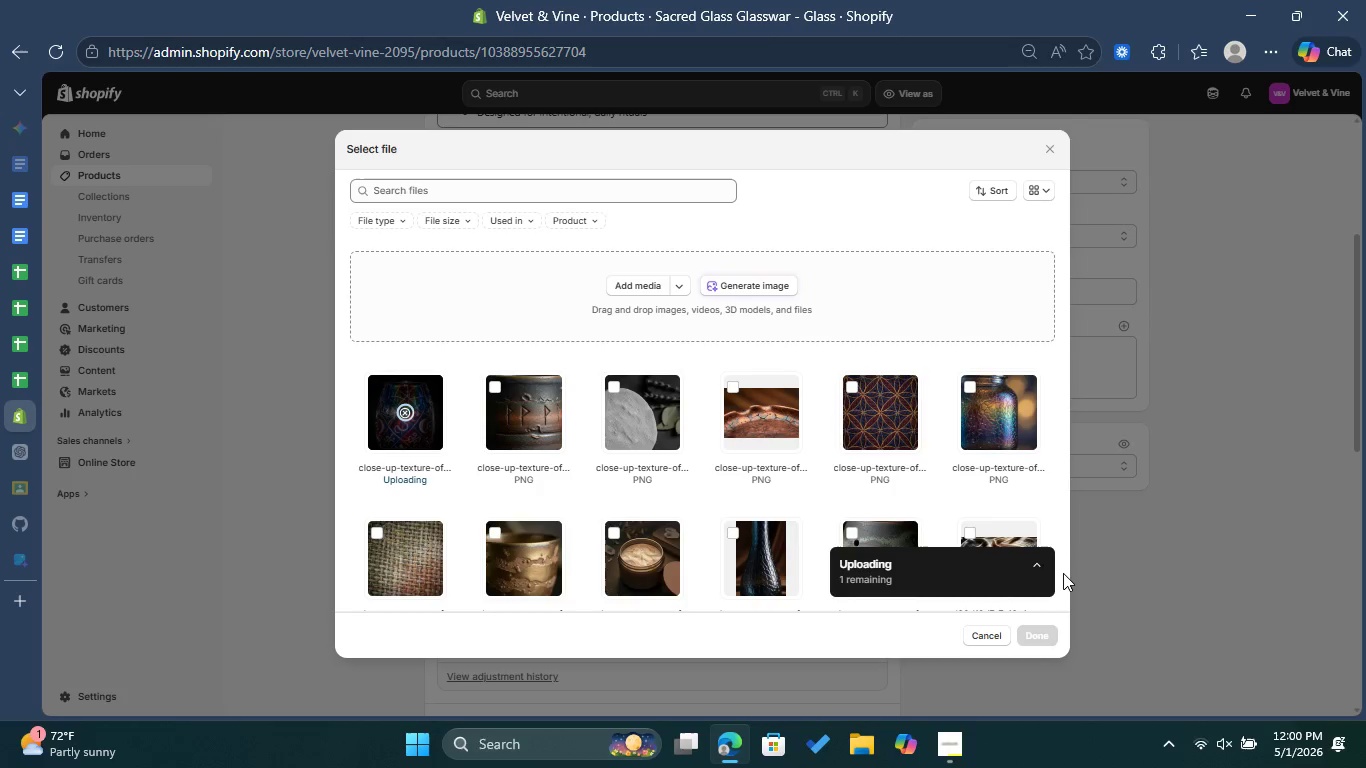 
wait(13.17)
 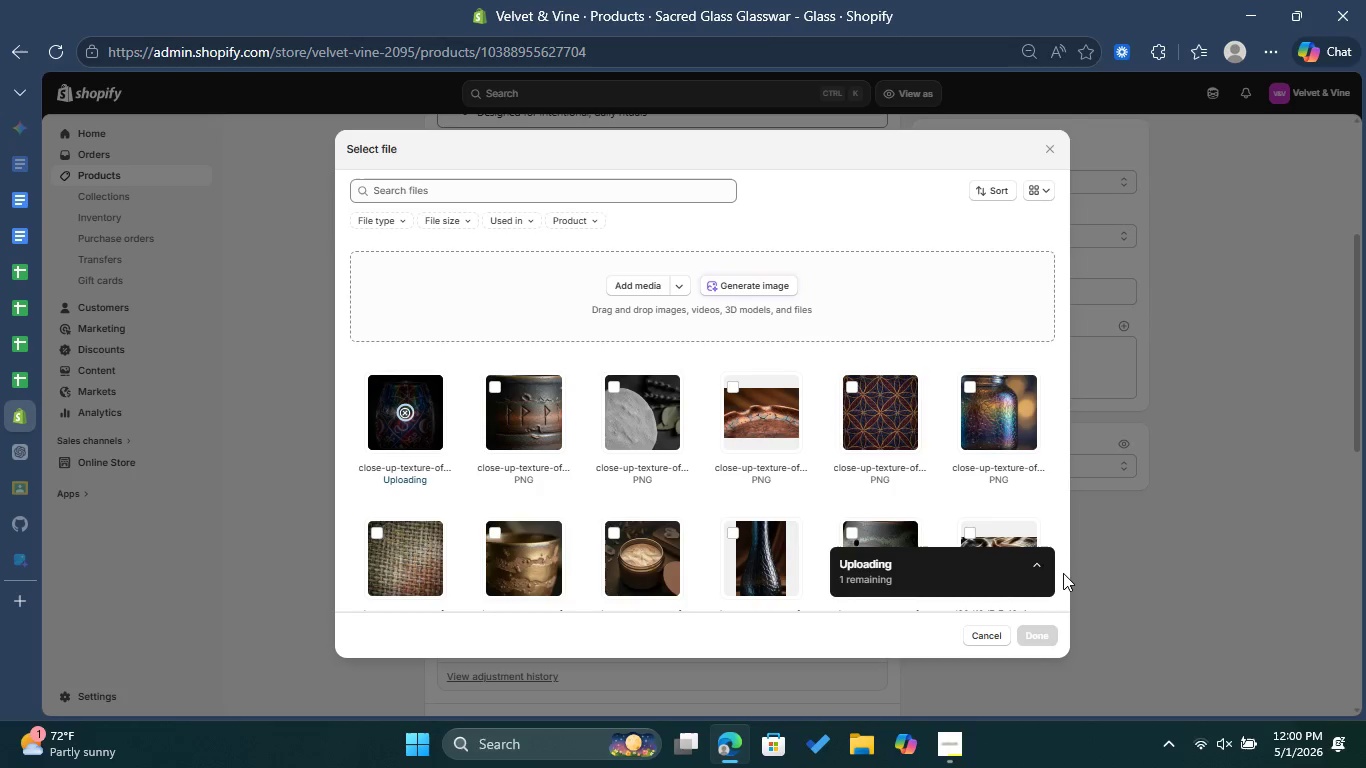 
left_click([1038, 632])
 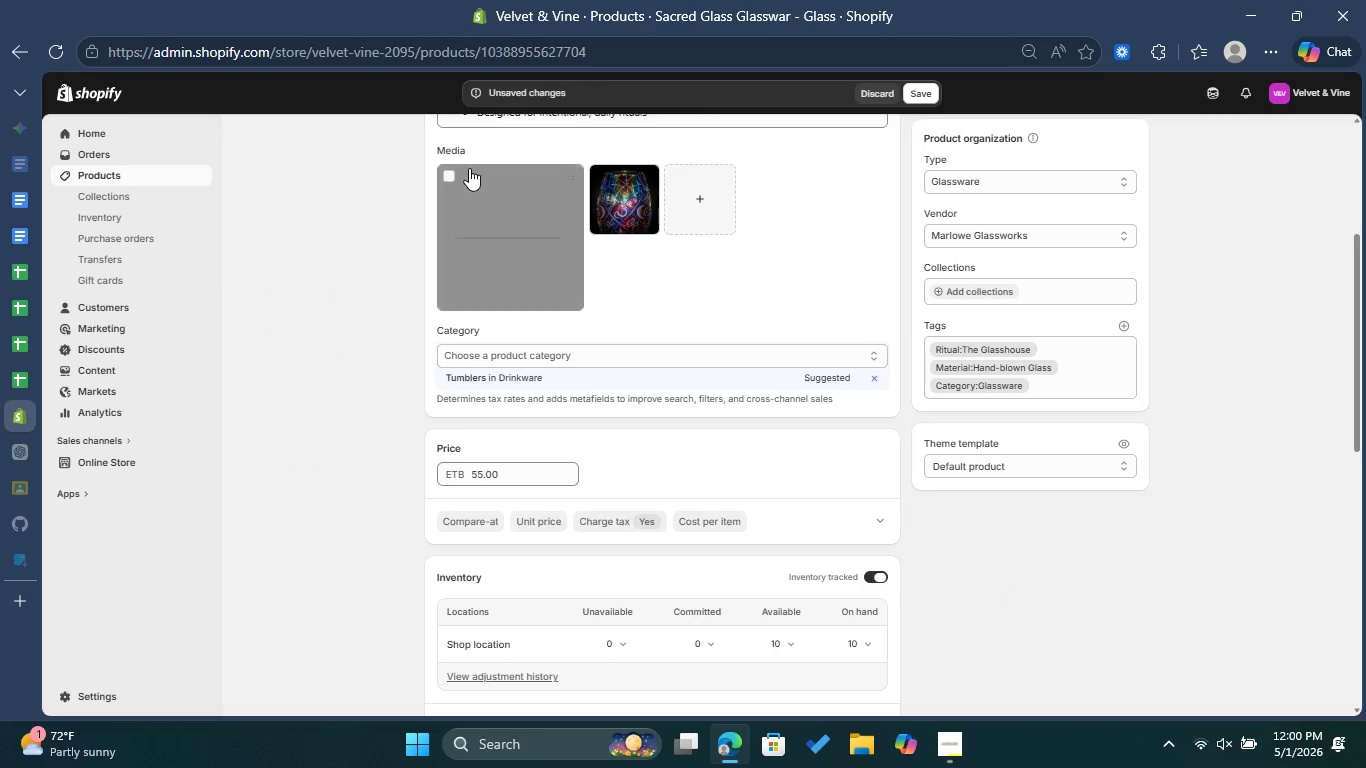 
left_click([446, 176])
 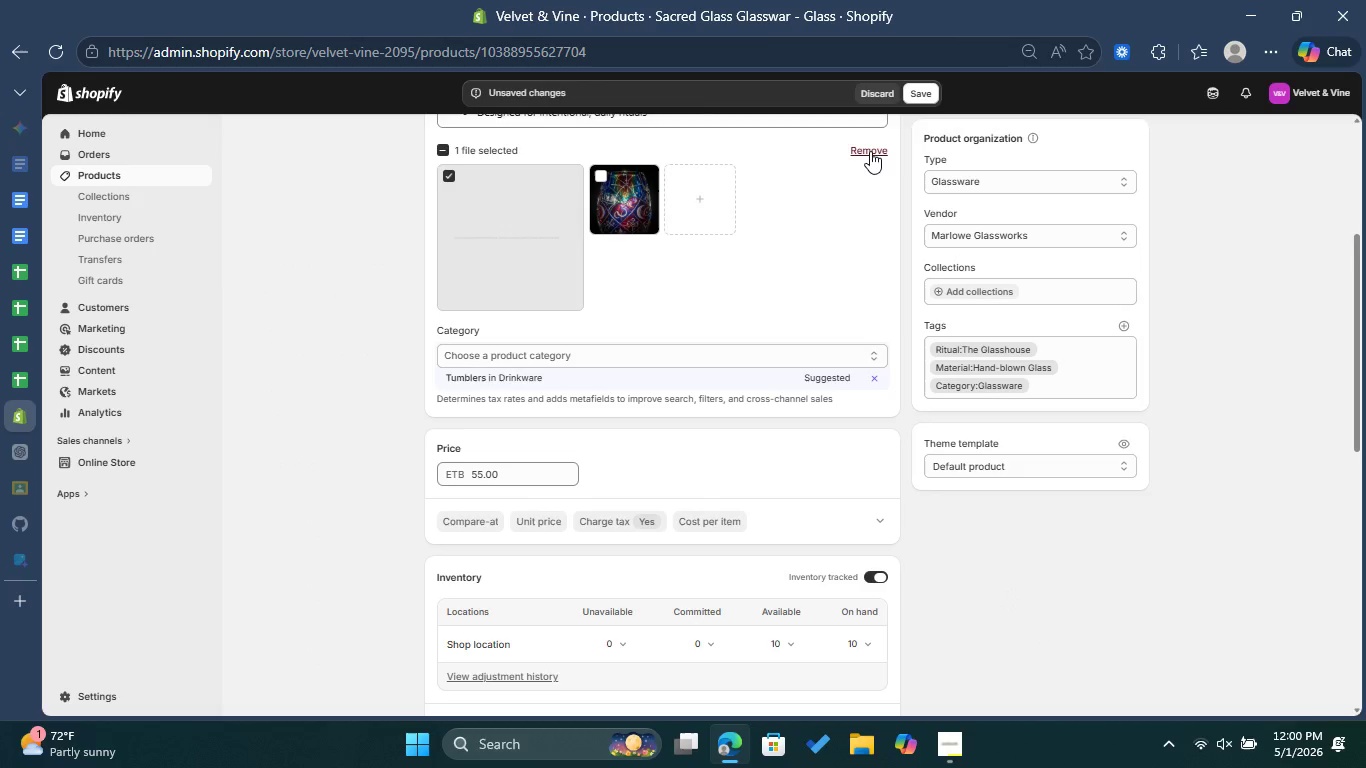 
left_click([870, 151])
 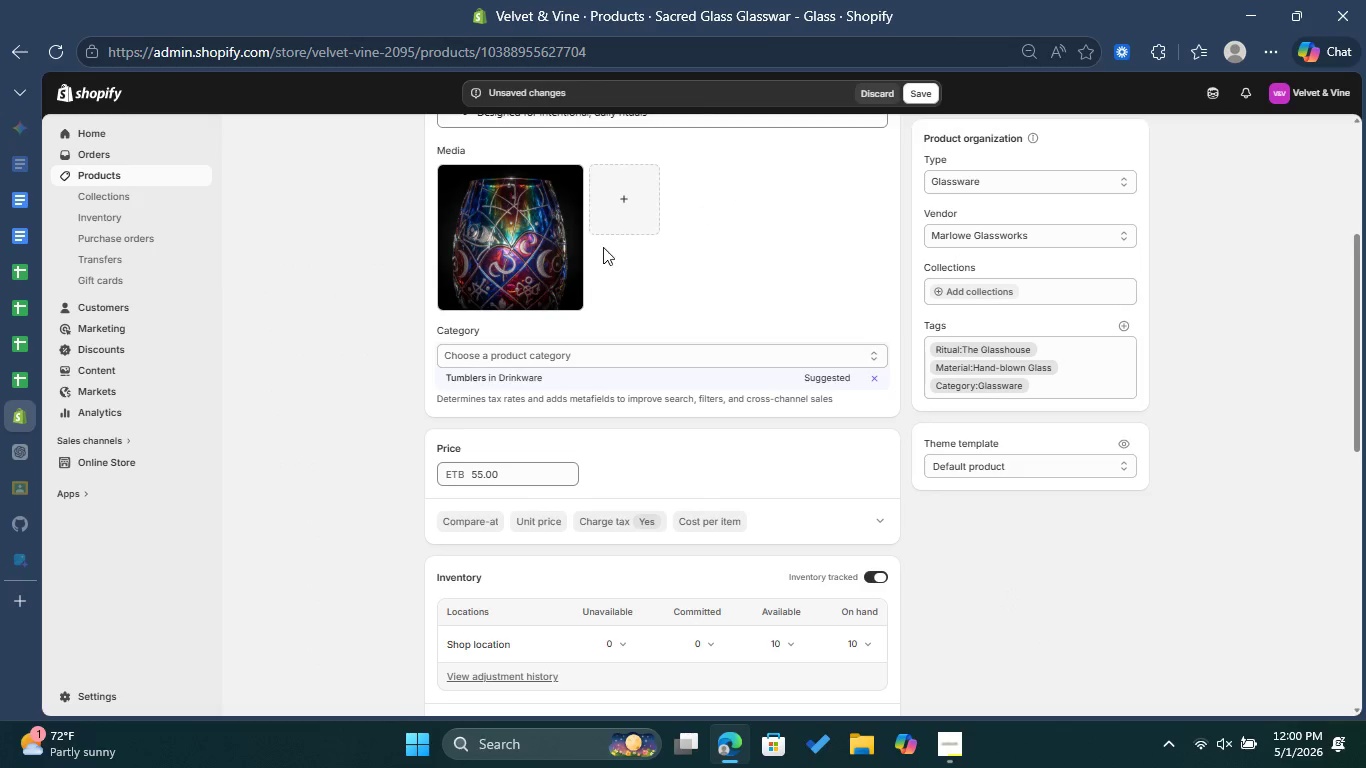 
left_click([493, 267])
 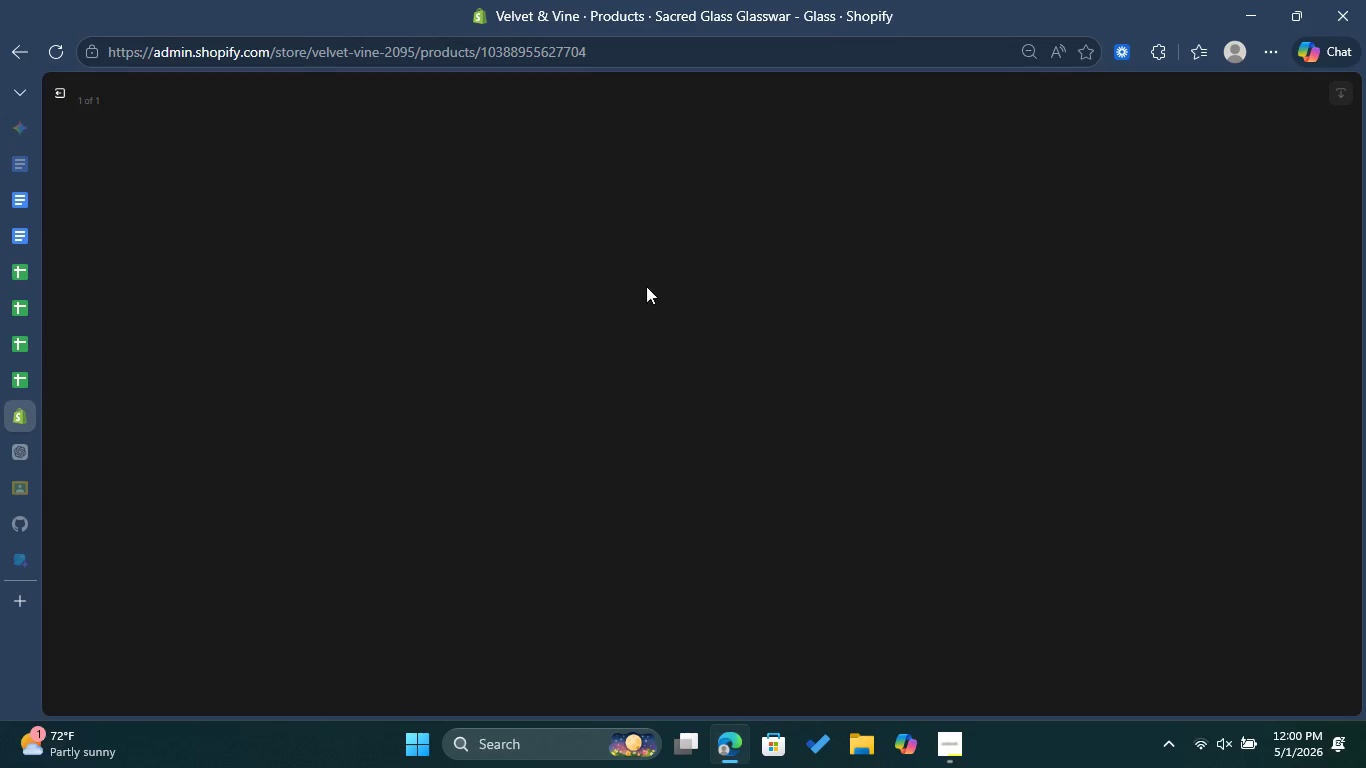 
wait(7.23)
 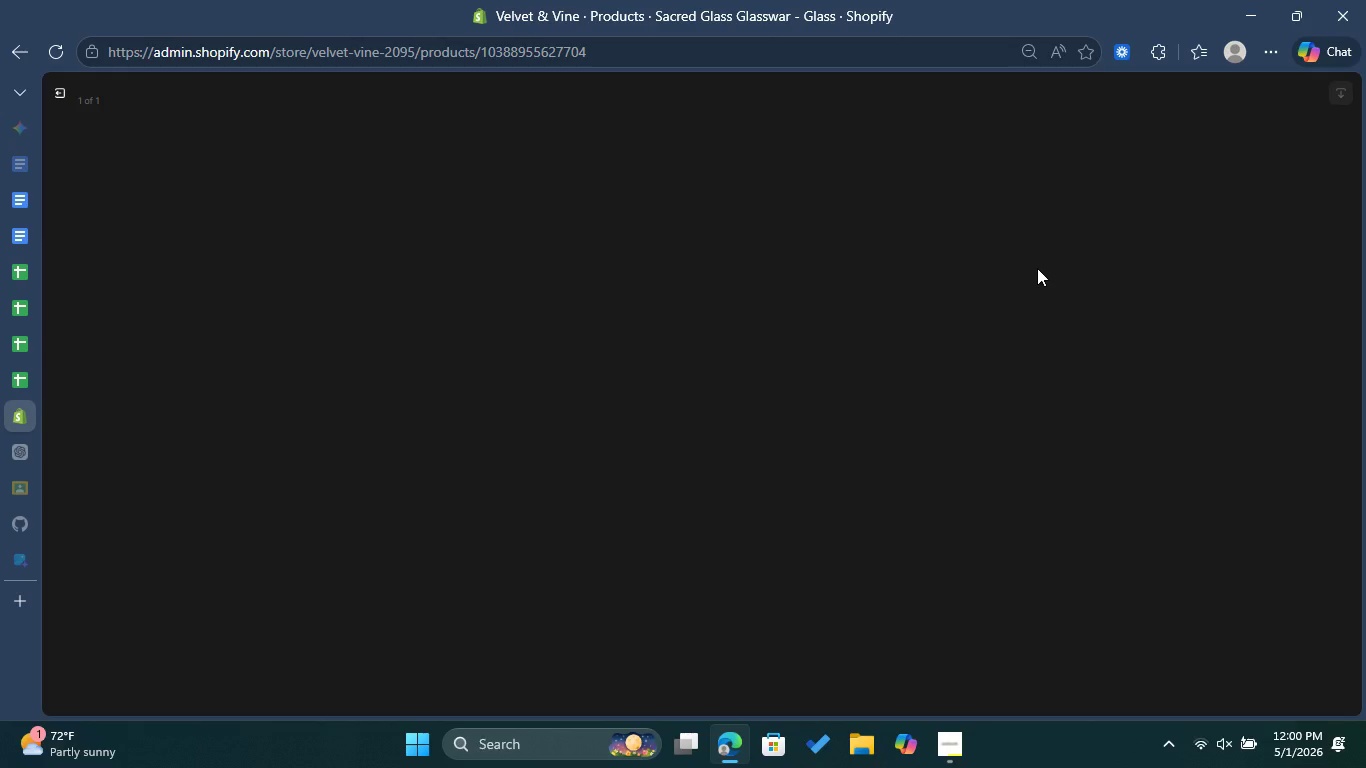 
left_click([52, 84])
 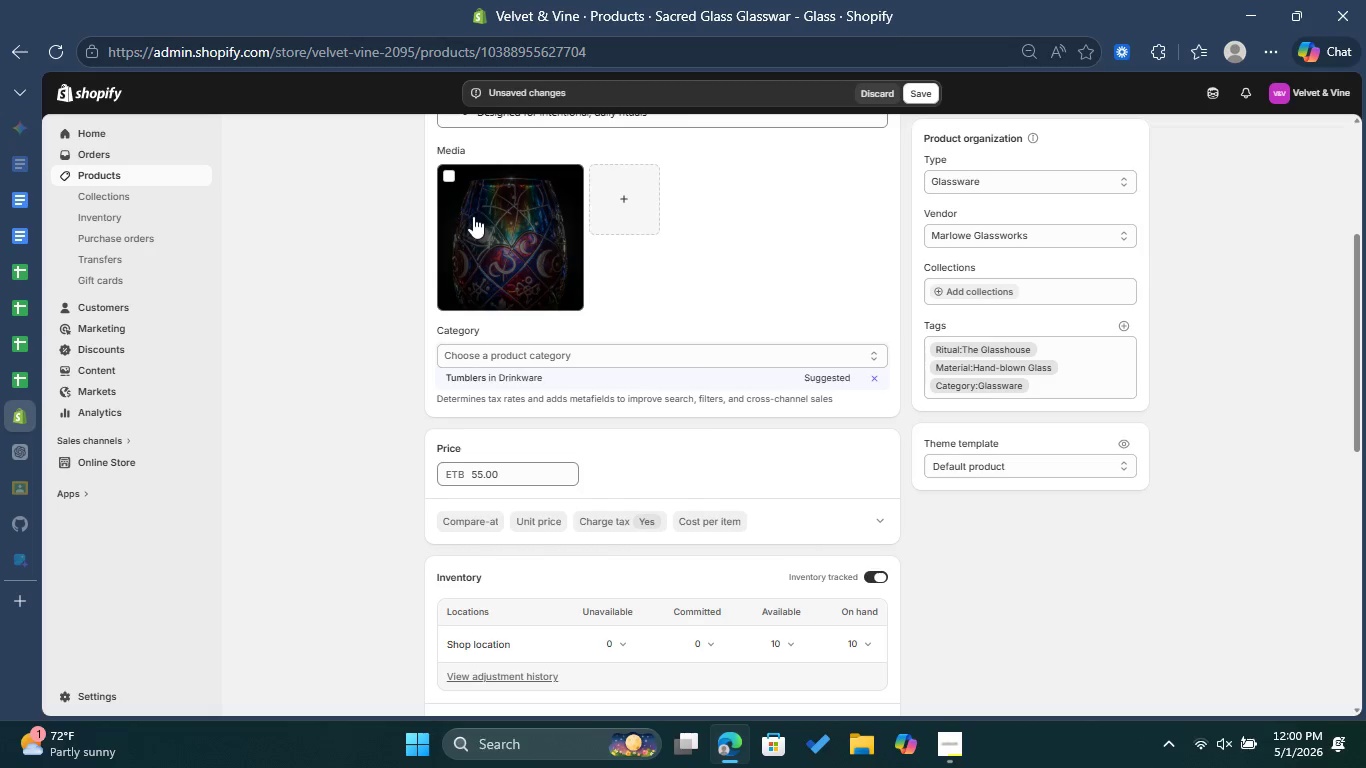 
left_click([473, 216])
 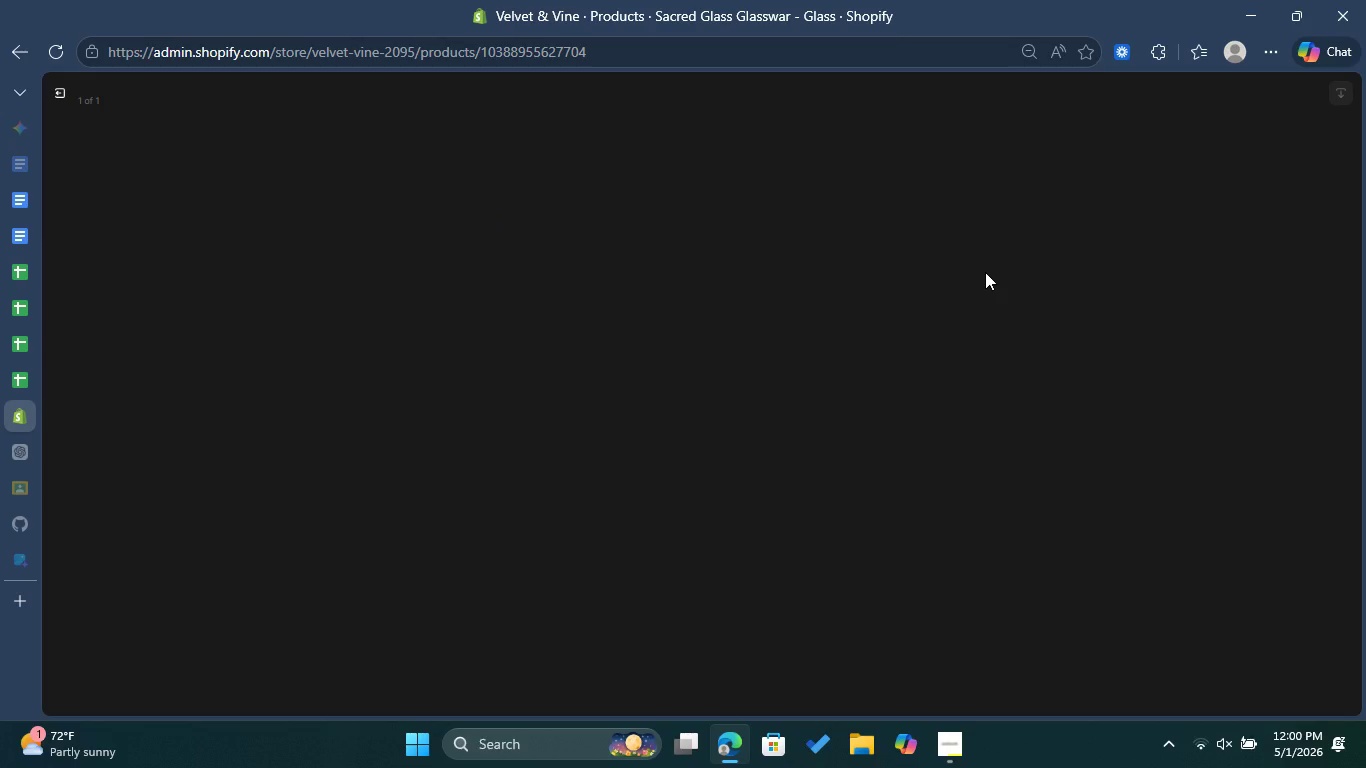 
wait(6.78)
 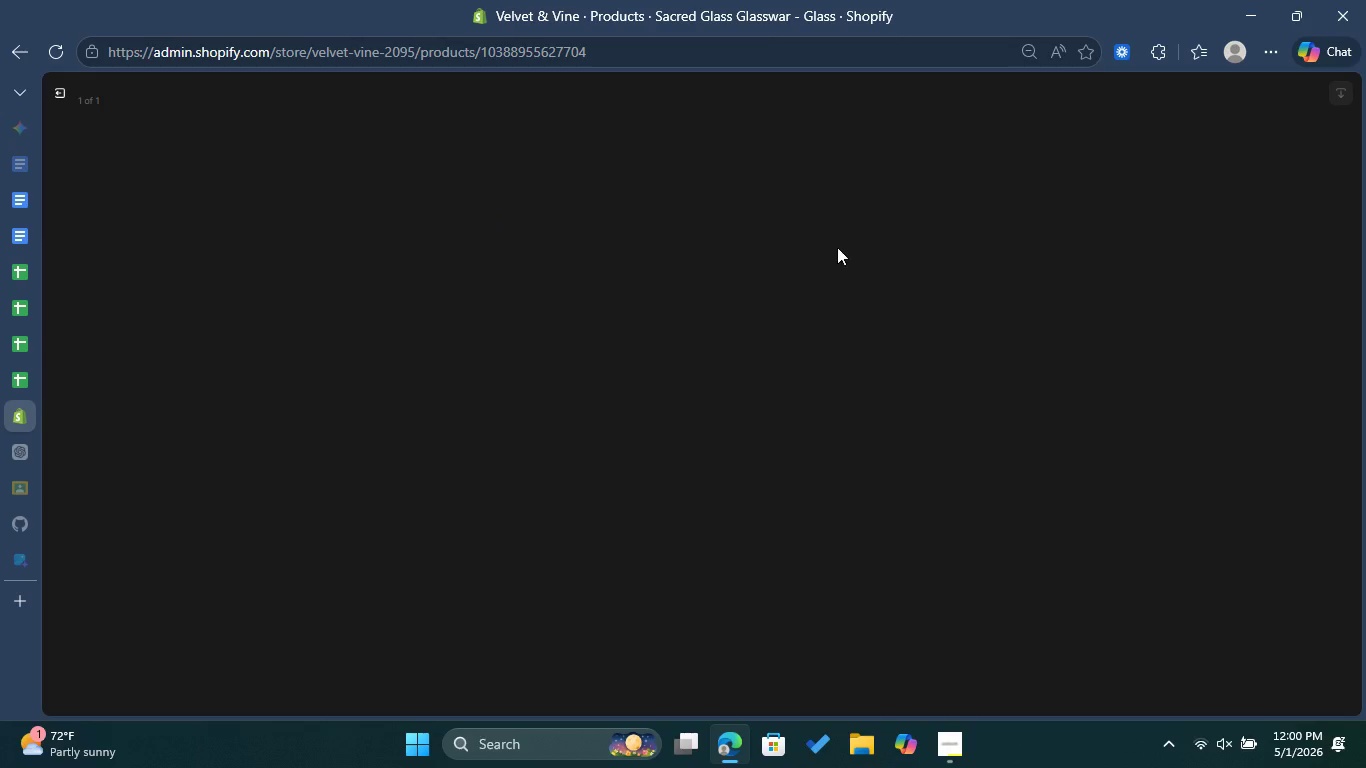 
left_click([1153, 259])
 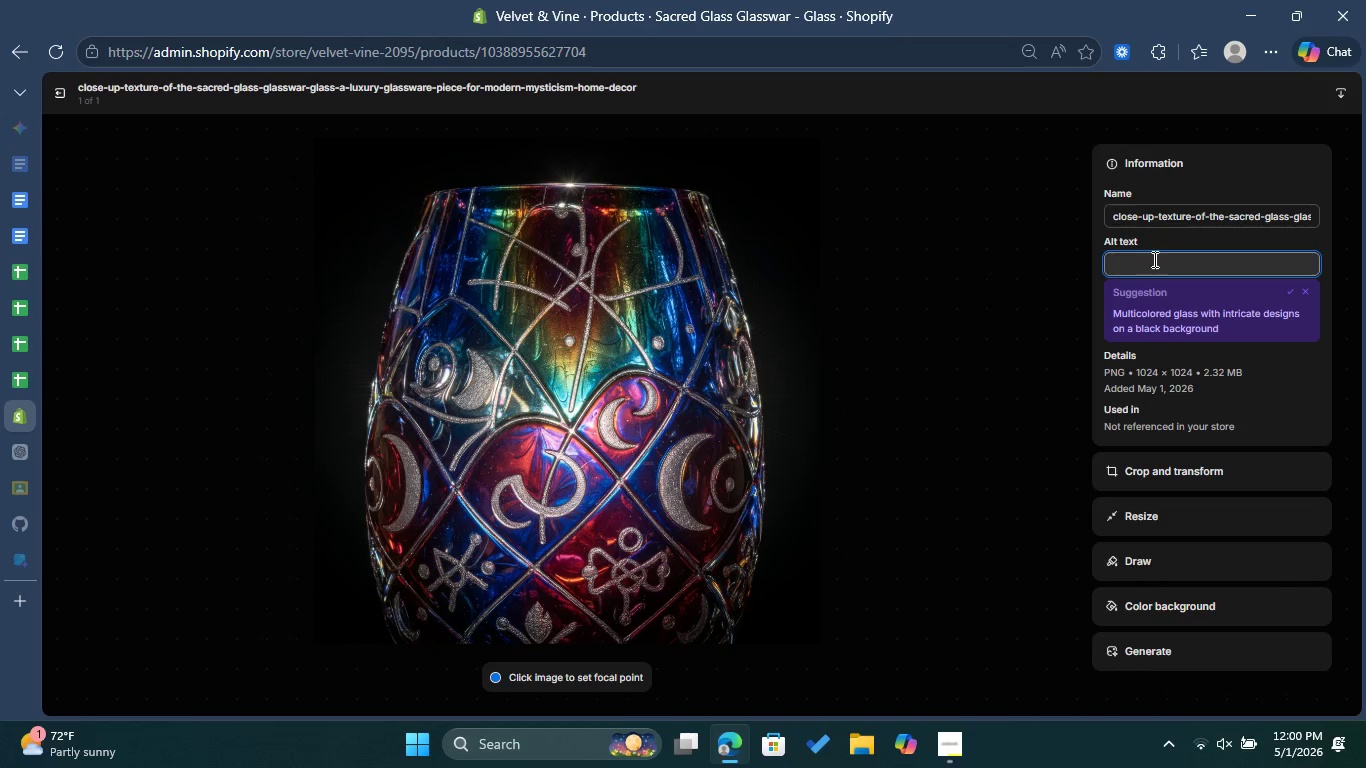 
key(Control+V)
 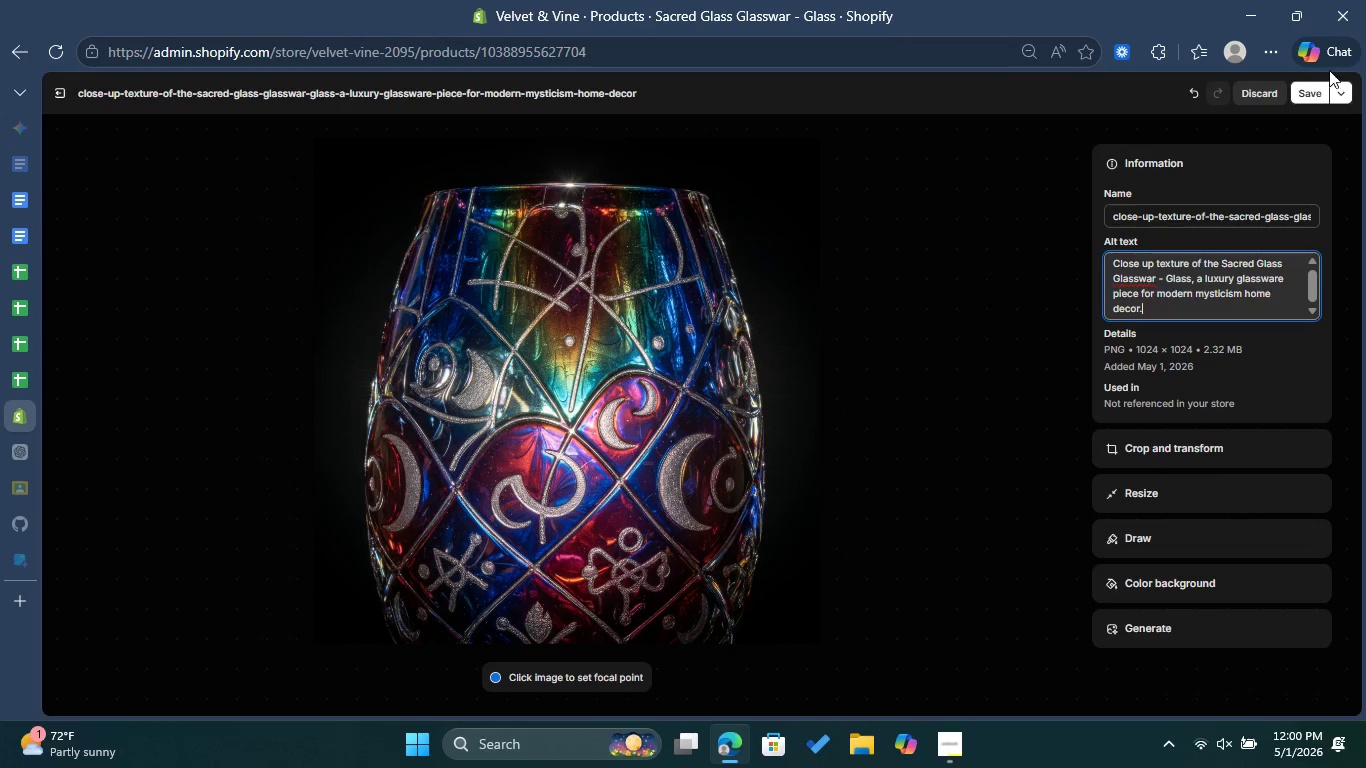 
left_click([1316, 88])
 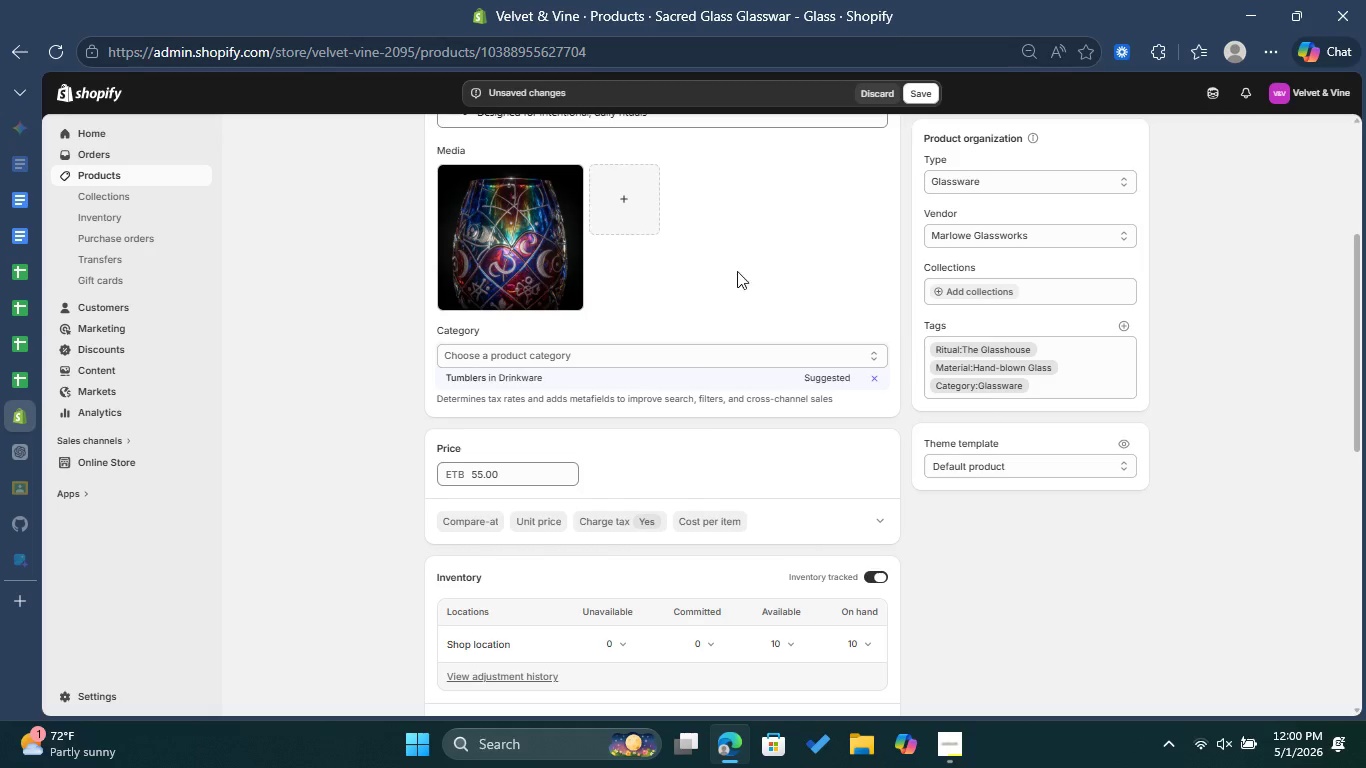 
wait(5.61)
 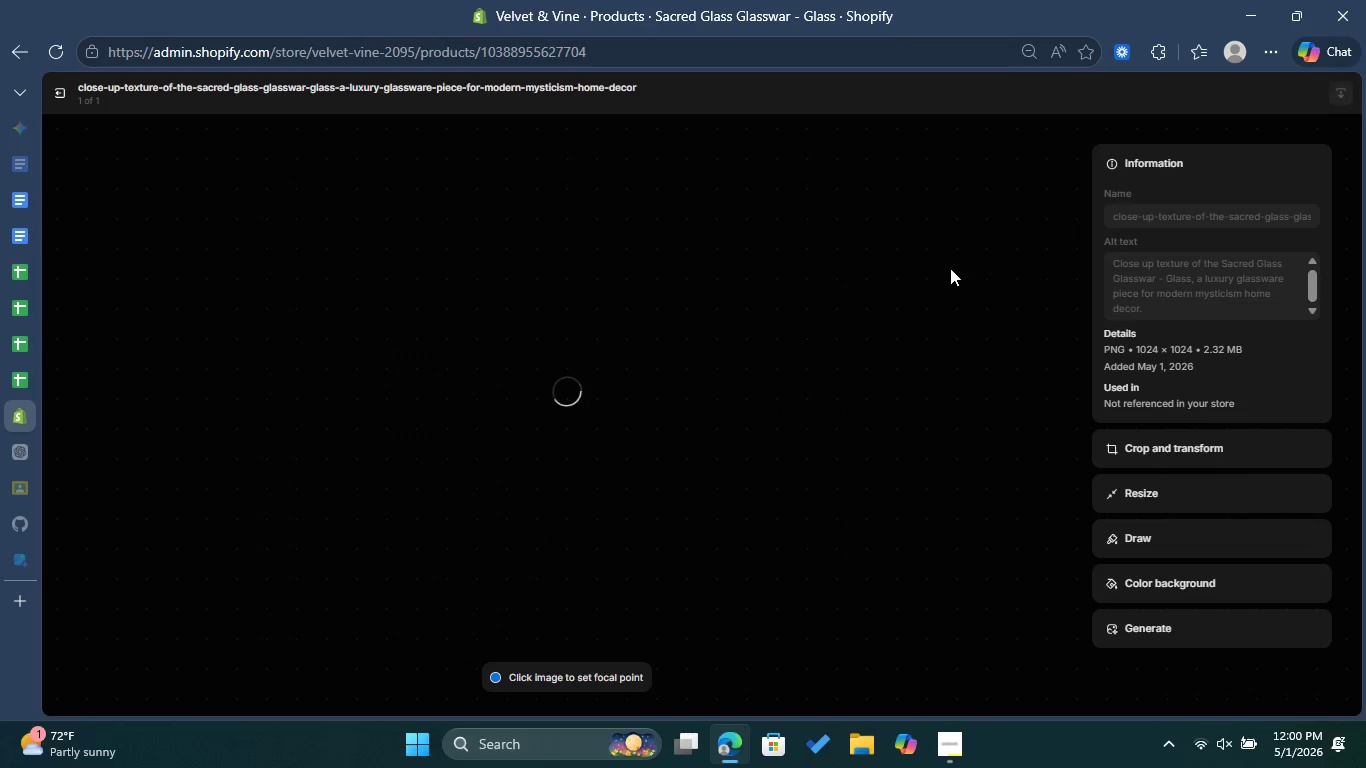 
left_click([831, 378])
 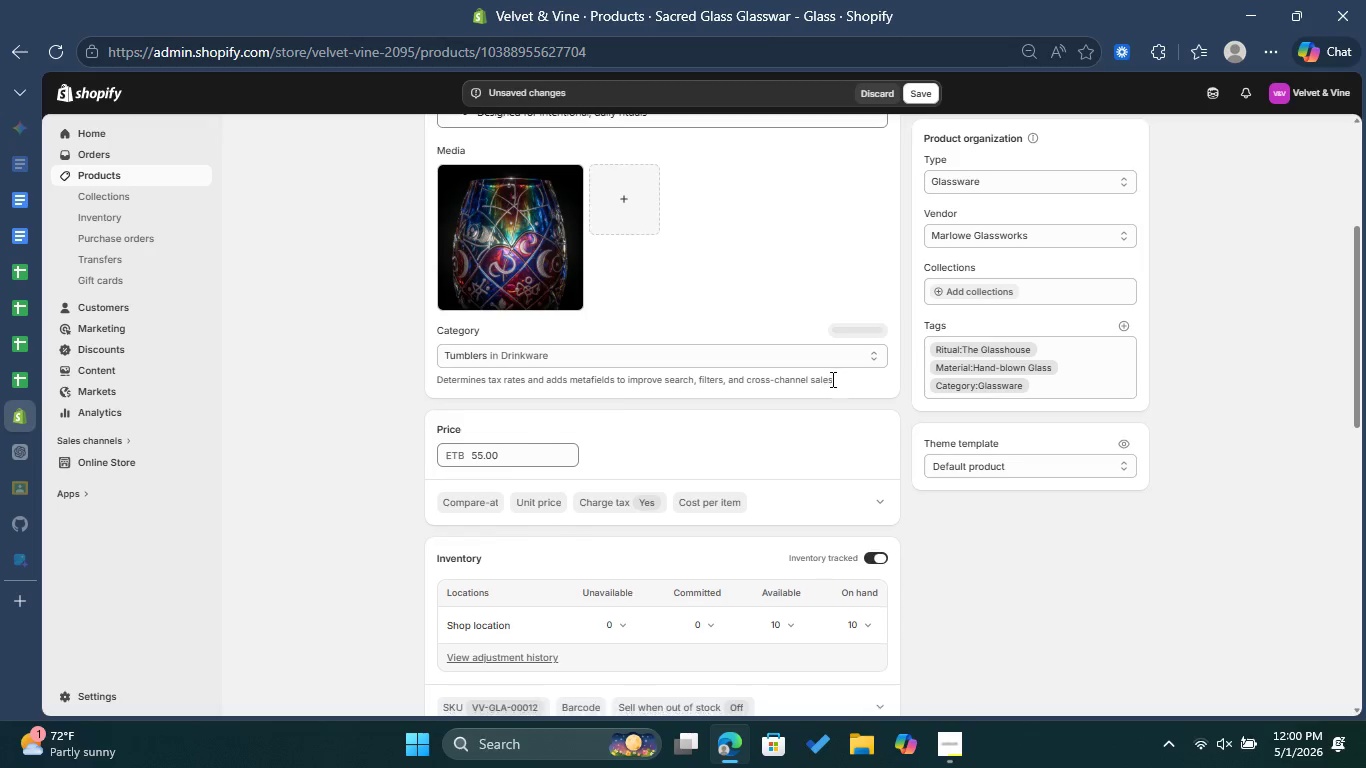 
scroll: coordinate [938, 444], scroll_direction: down, amount: 8.0
 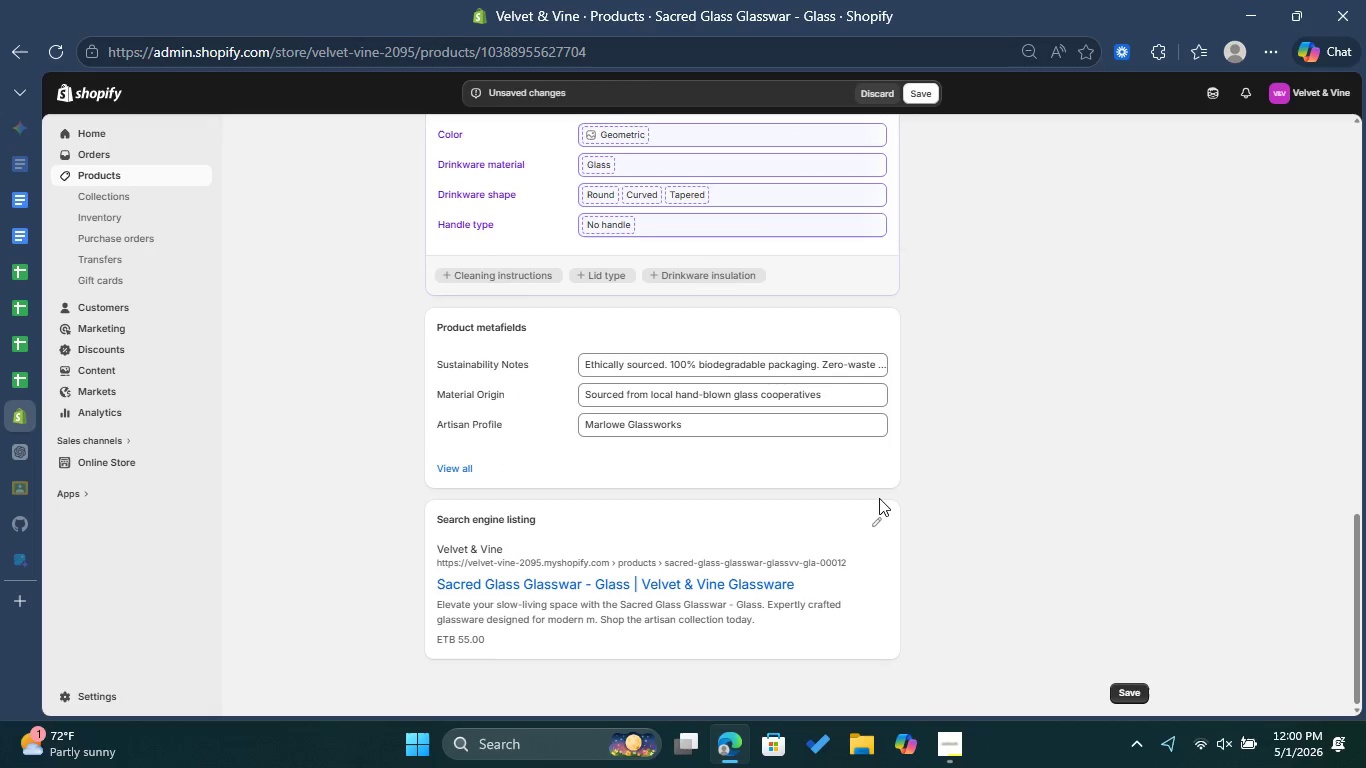 
left_click([877, 517])
 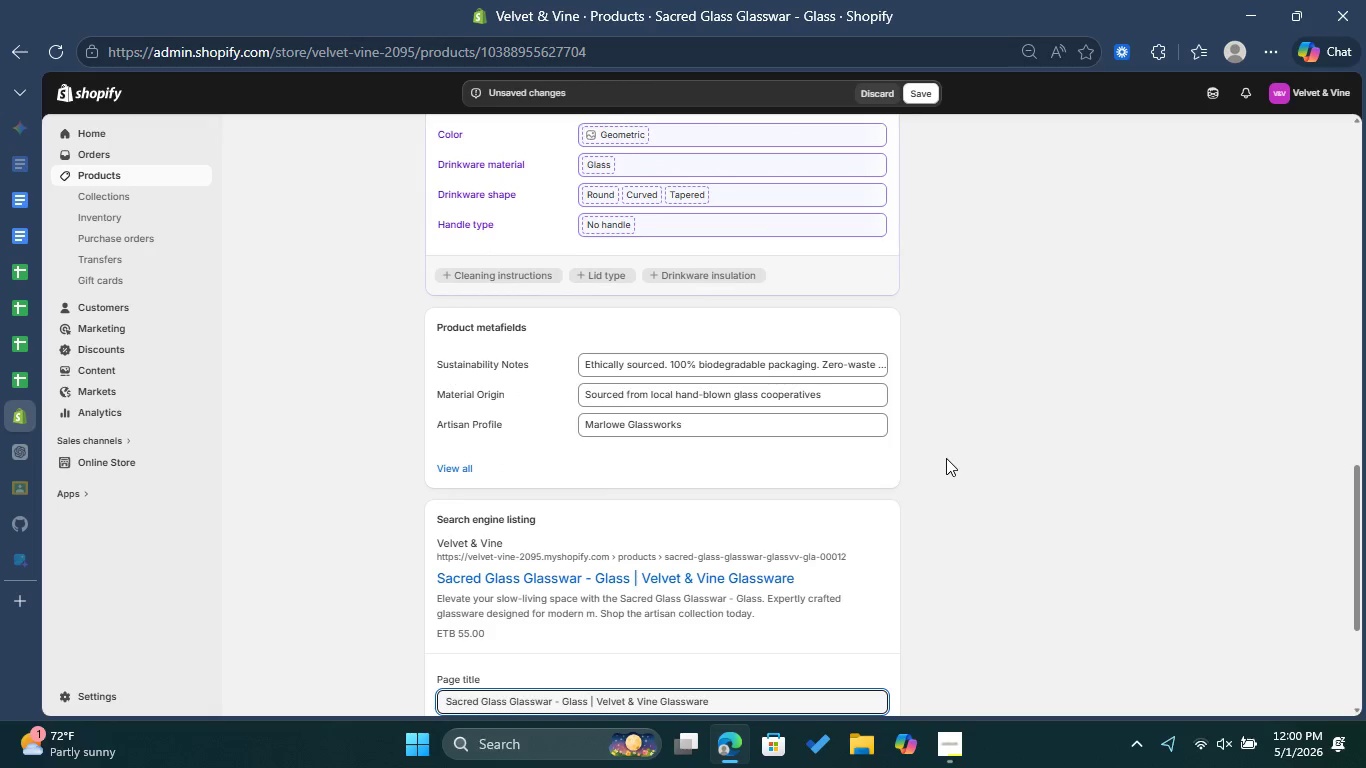 
scroll: coordinate [946, 458], scroll_direction: down, amount: 2.0
 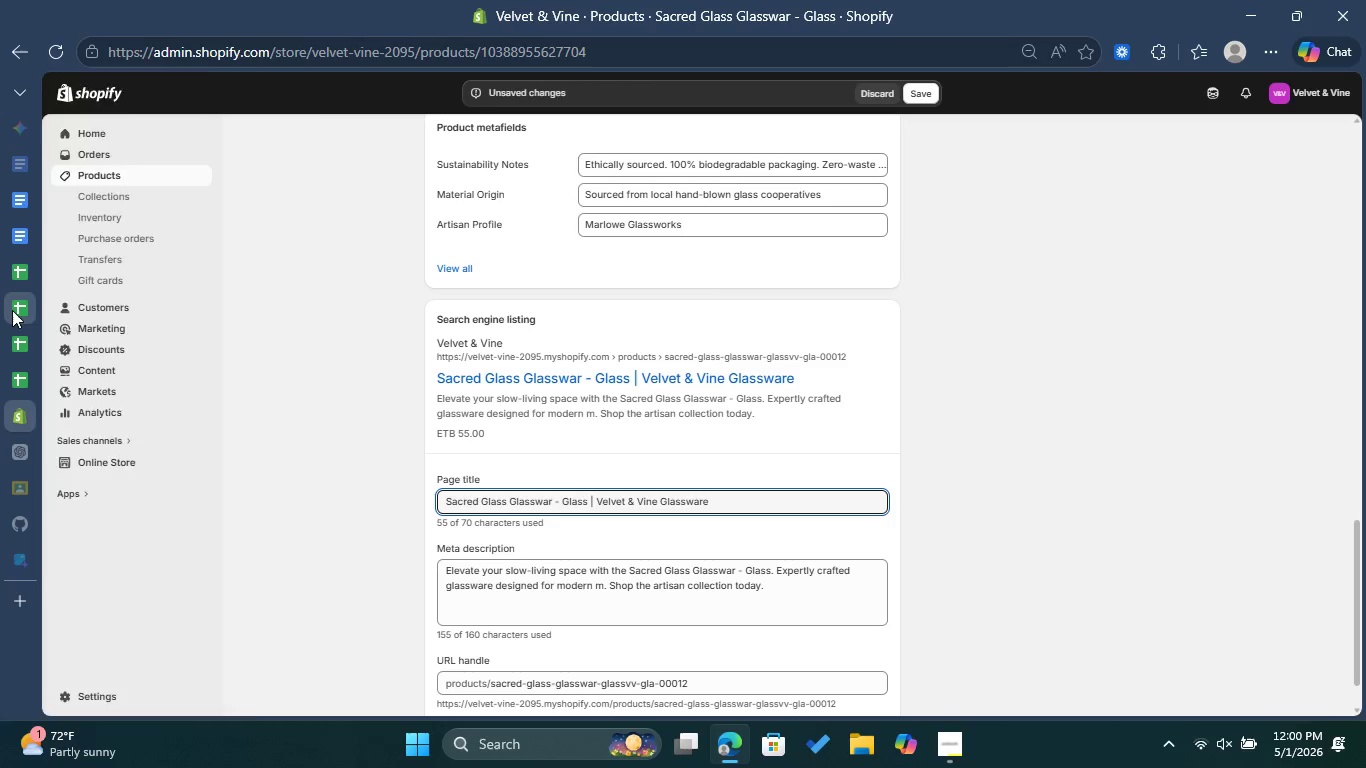 
left_click([12, 310])
 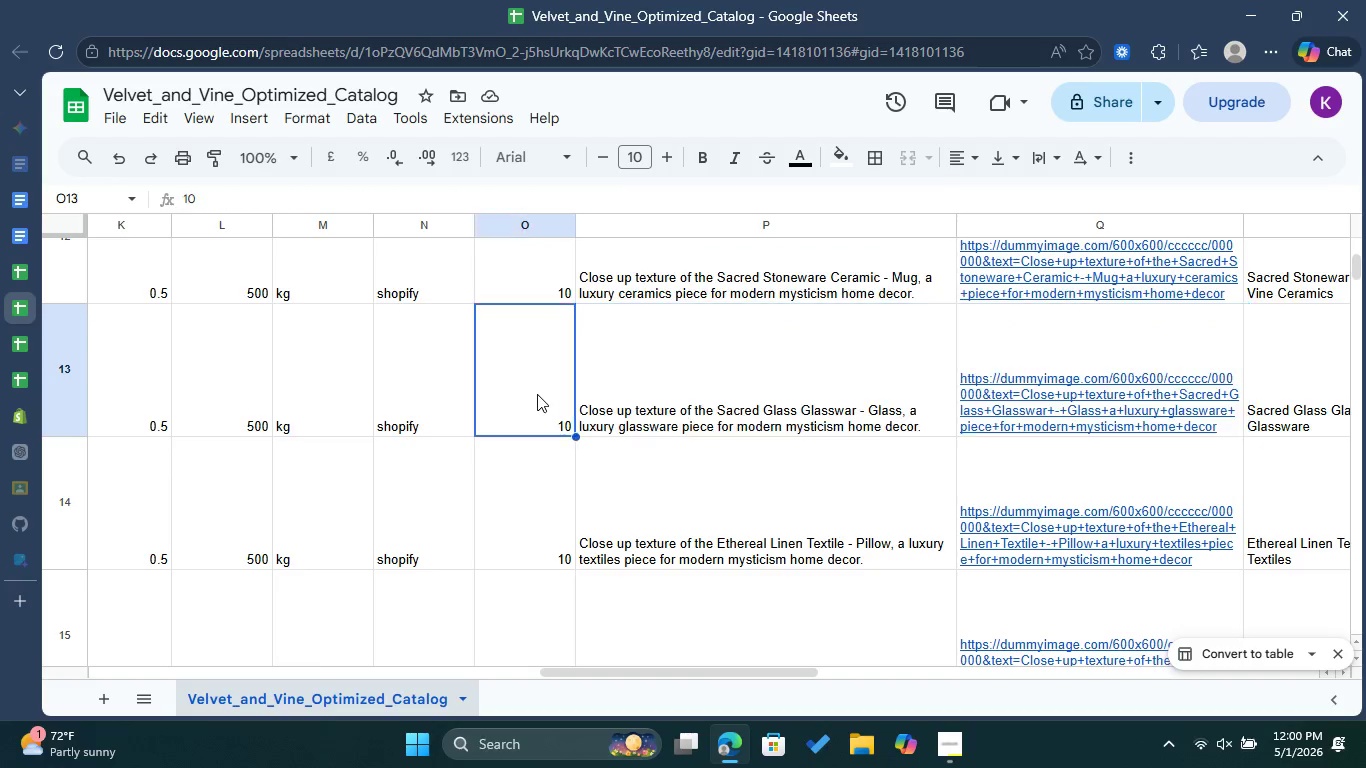 
double_click([746, 395])
 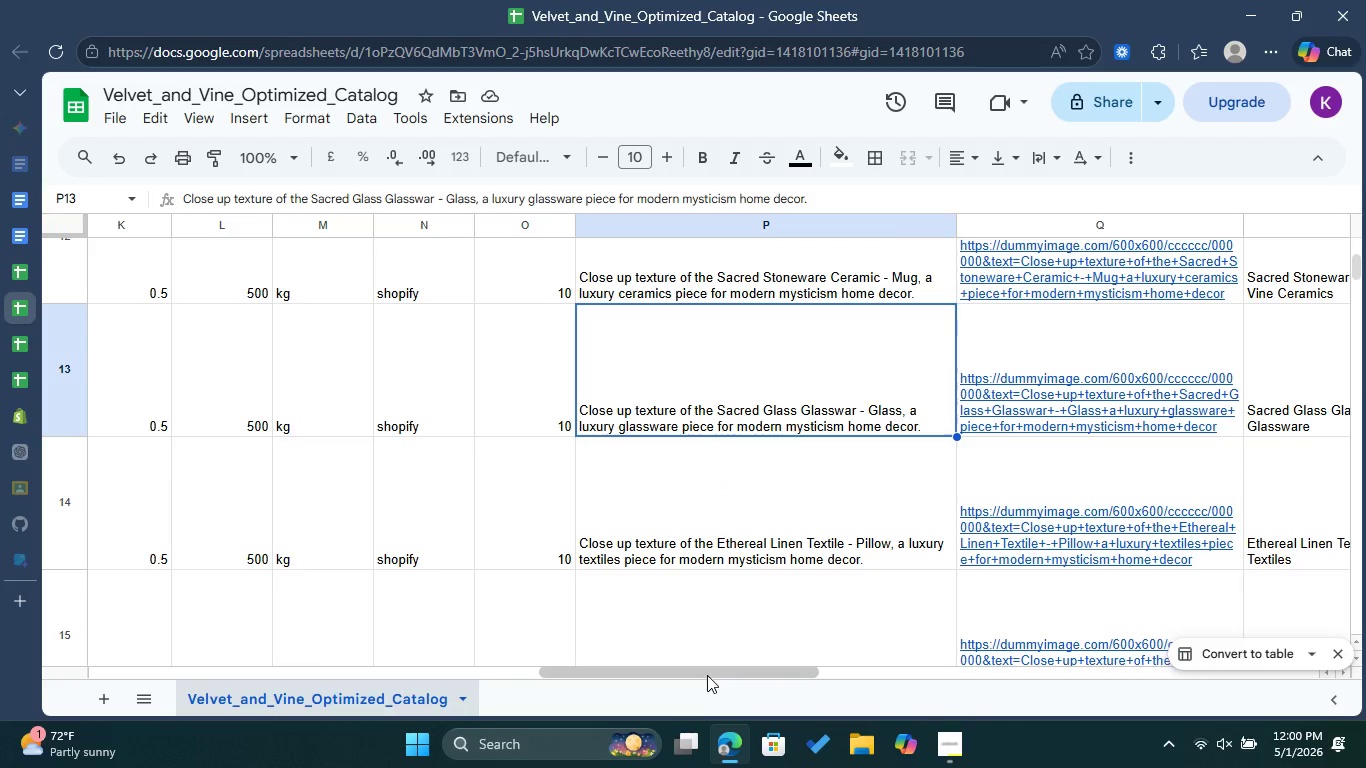 
left_click_drag(start_coordinate=[707, 675], to_coordinate=[964, 679])
 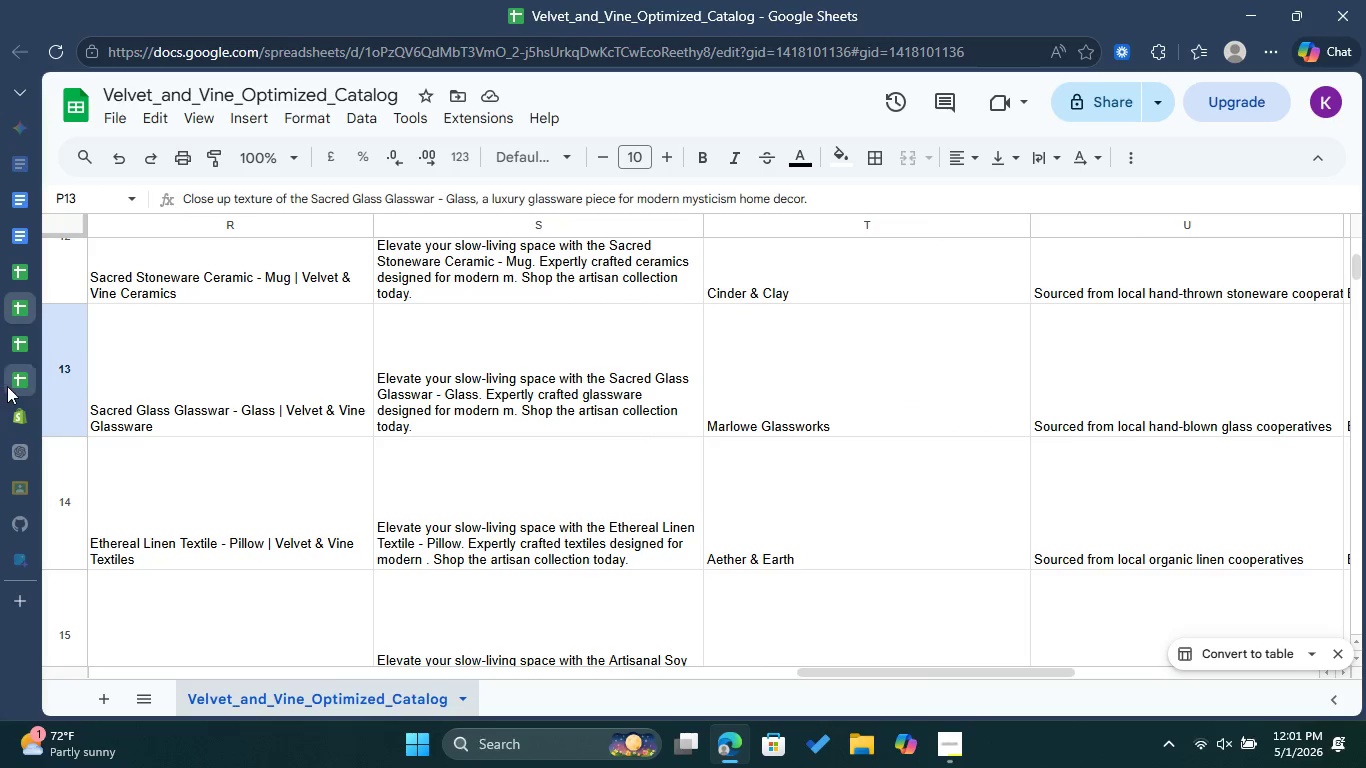 
left_click([11, 425])
 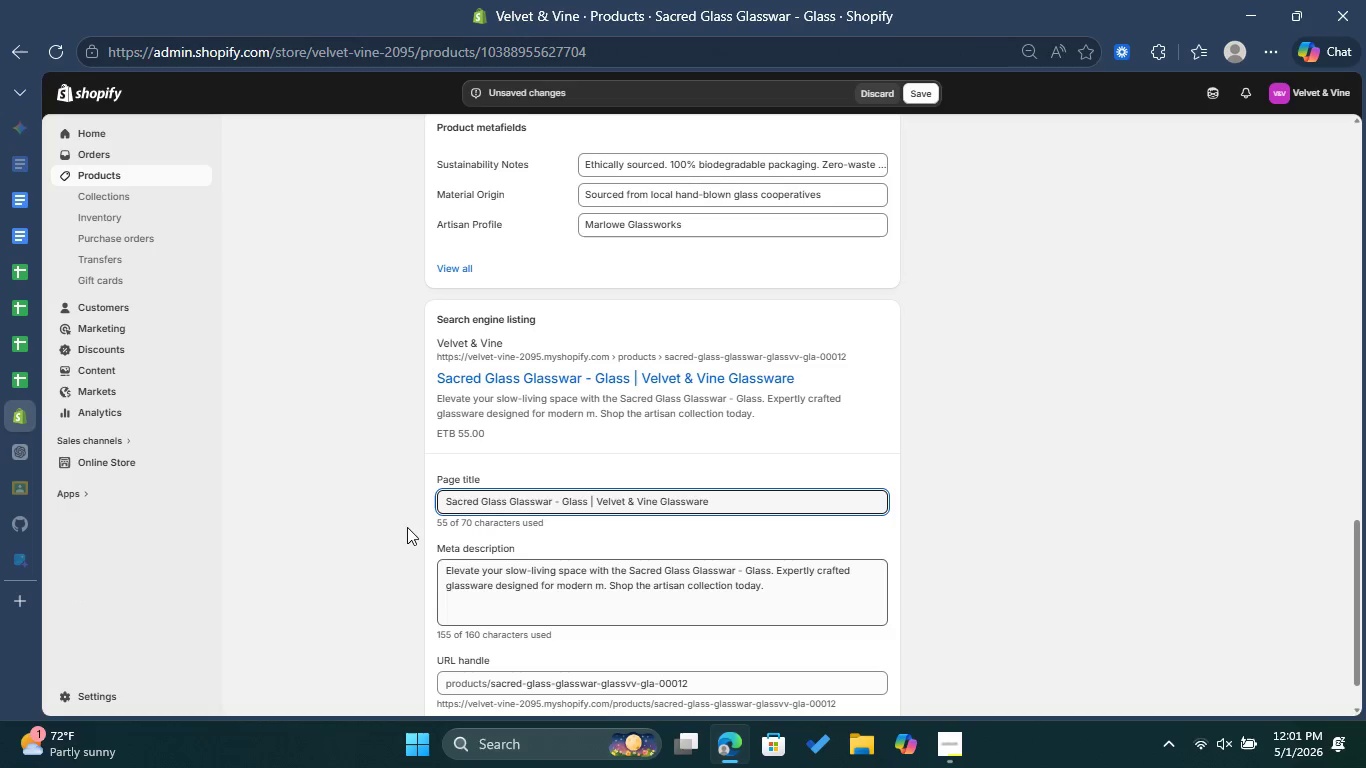 
left_click([24, 311])
 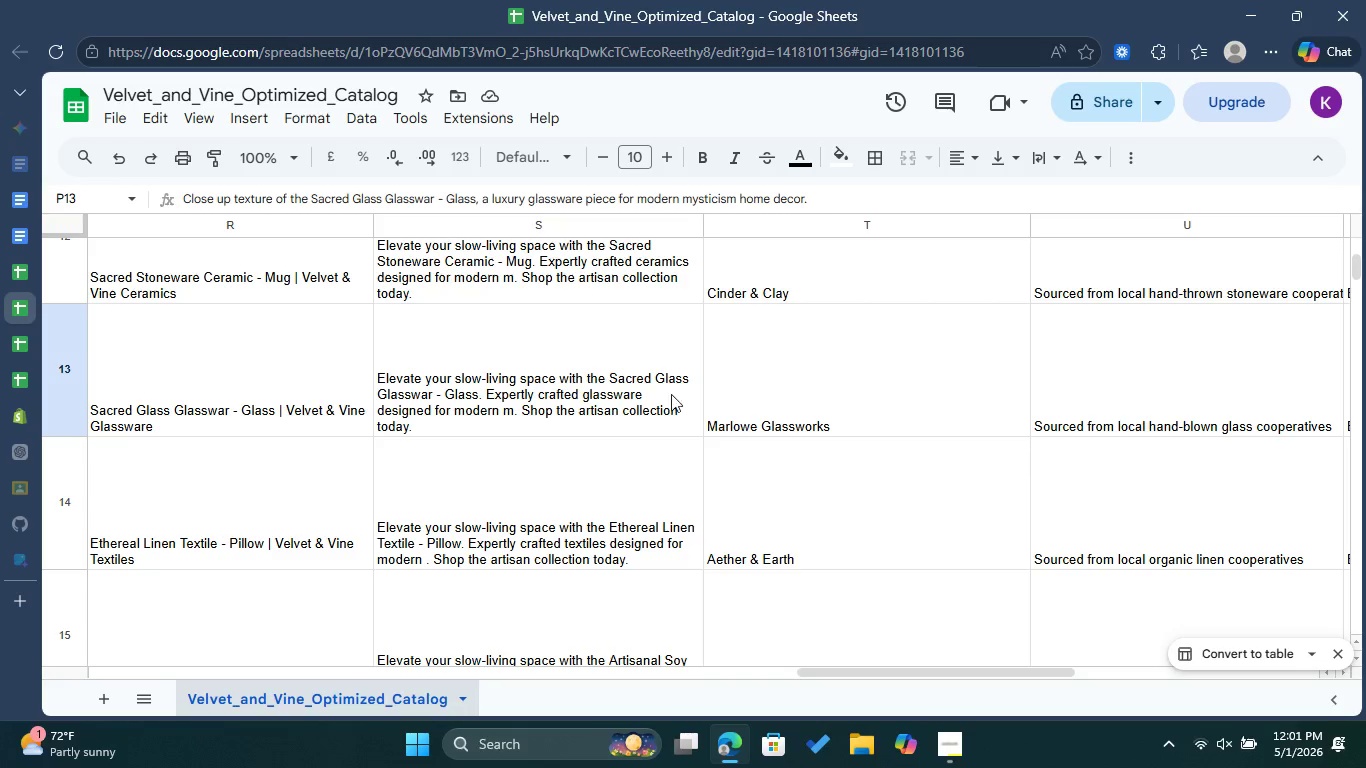 
left_click([11, 407])
 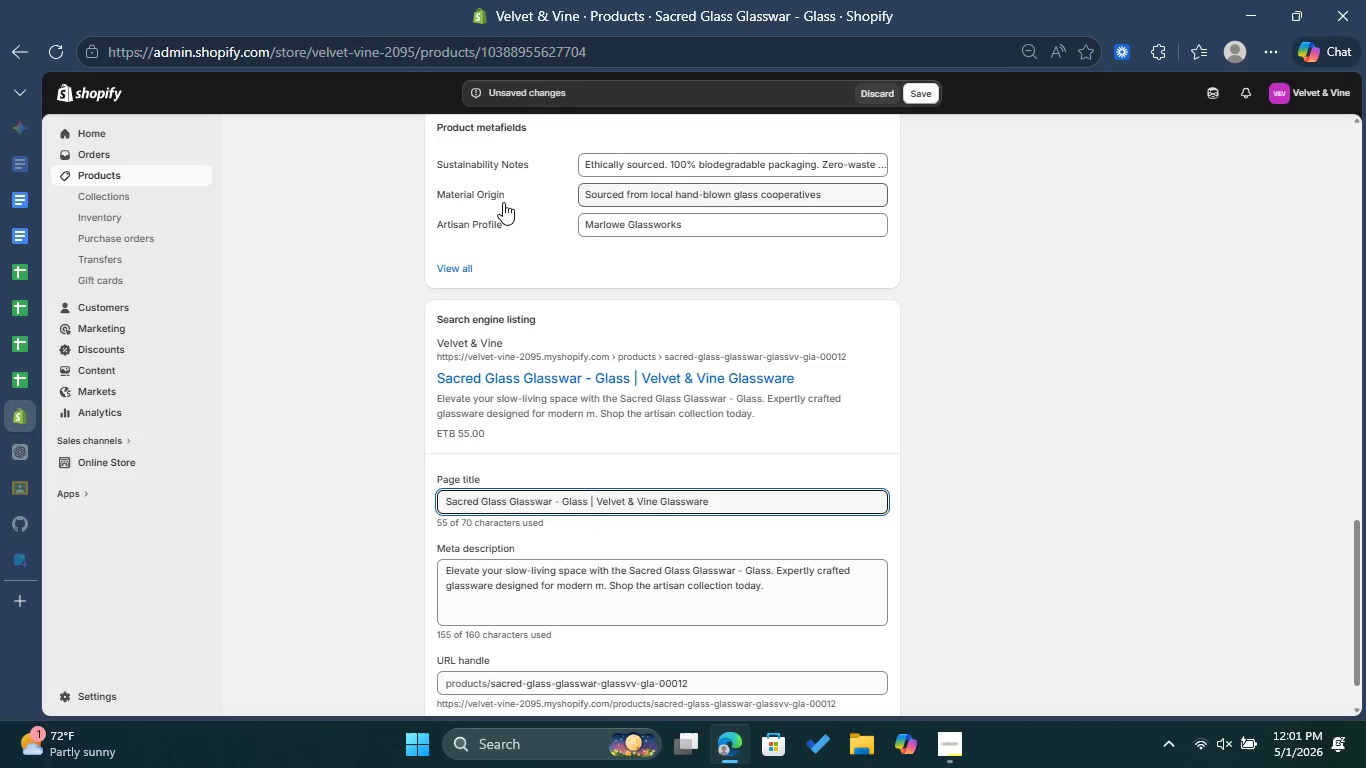 
left_click([11, 303])
 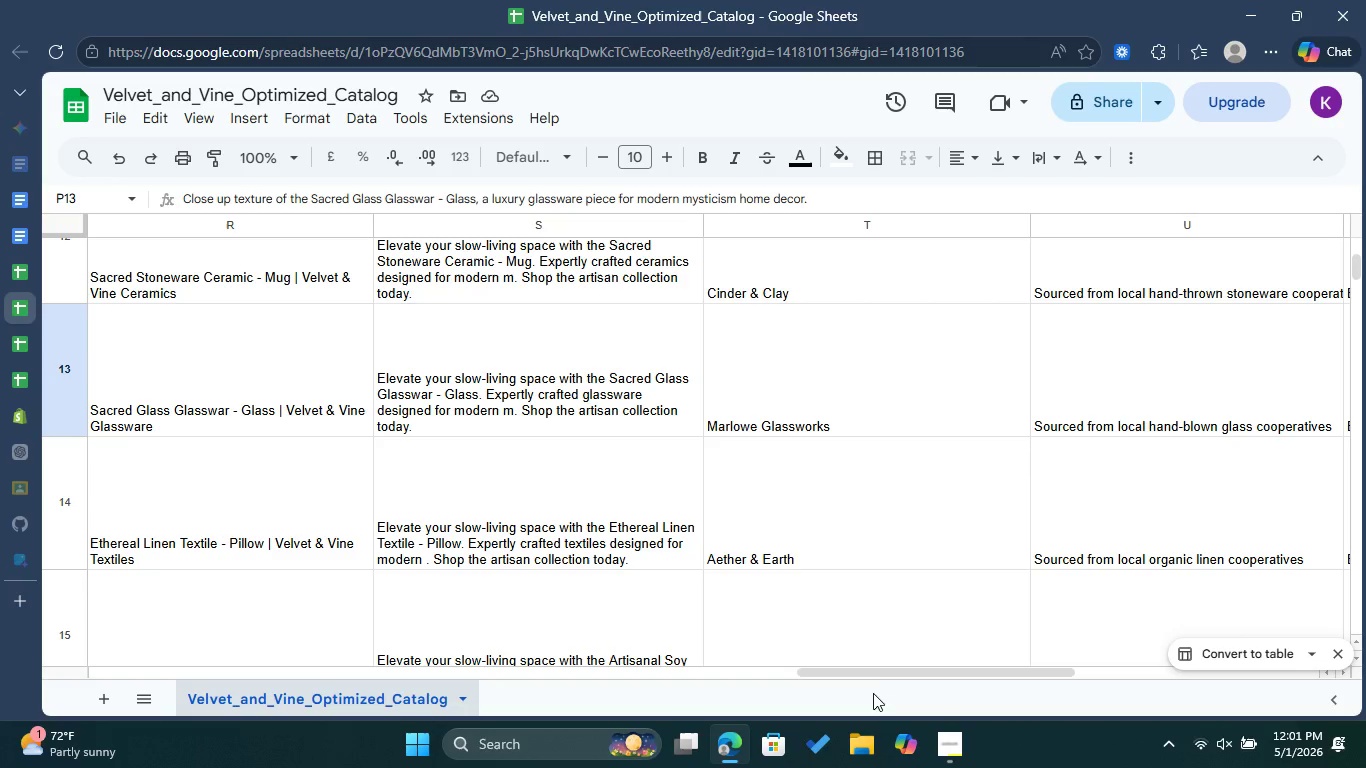 
left_click_drag(start_coordinate=[881, 676], to_coordinate=[1017, 677])
 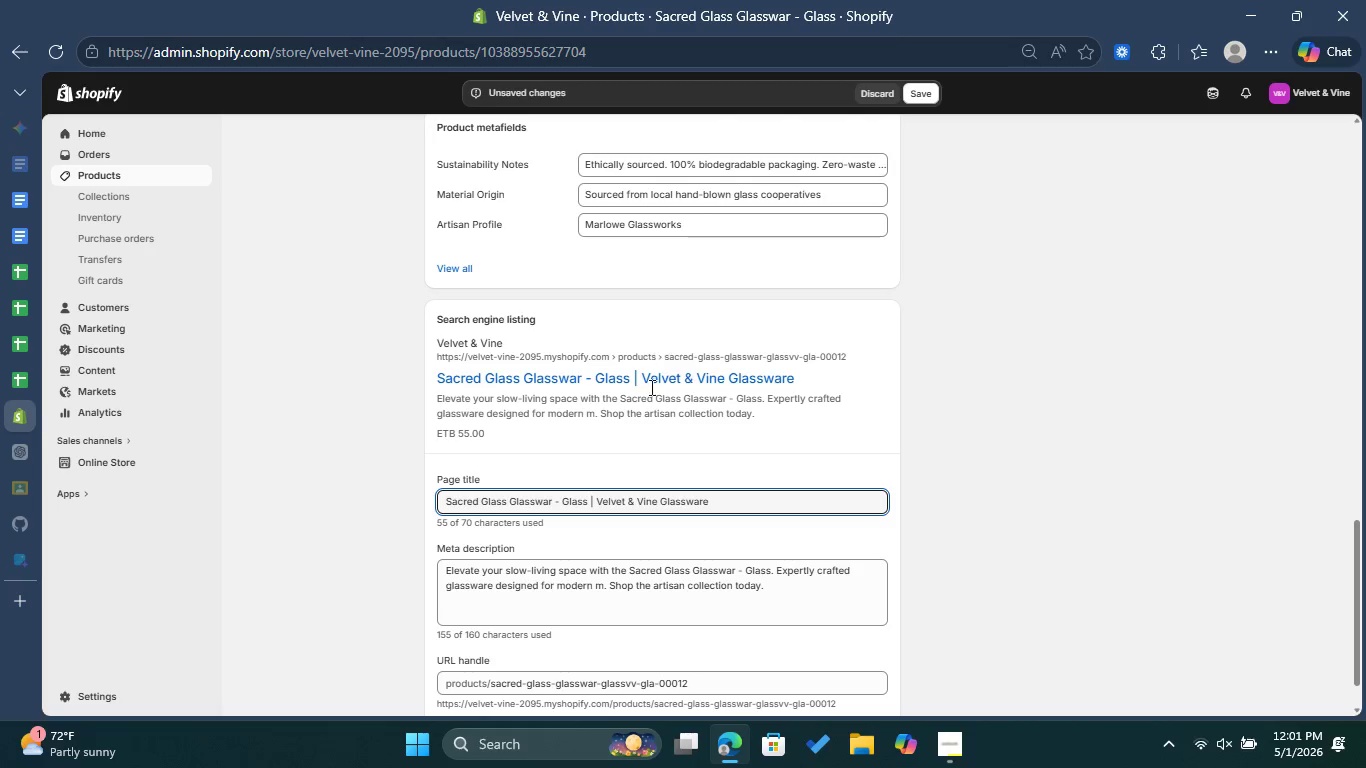 
wait(6.14)
 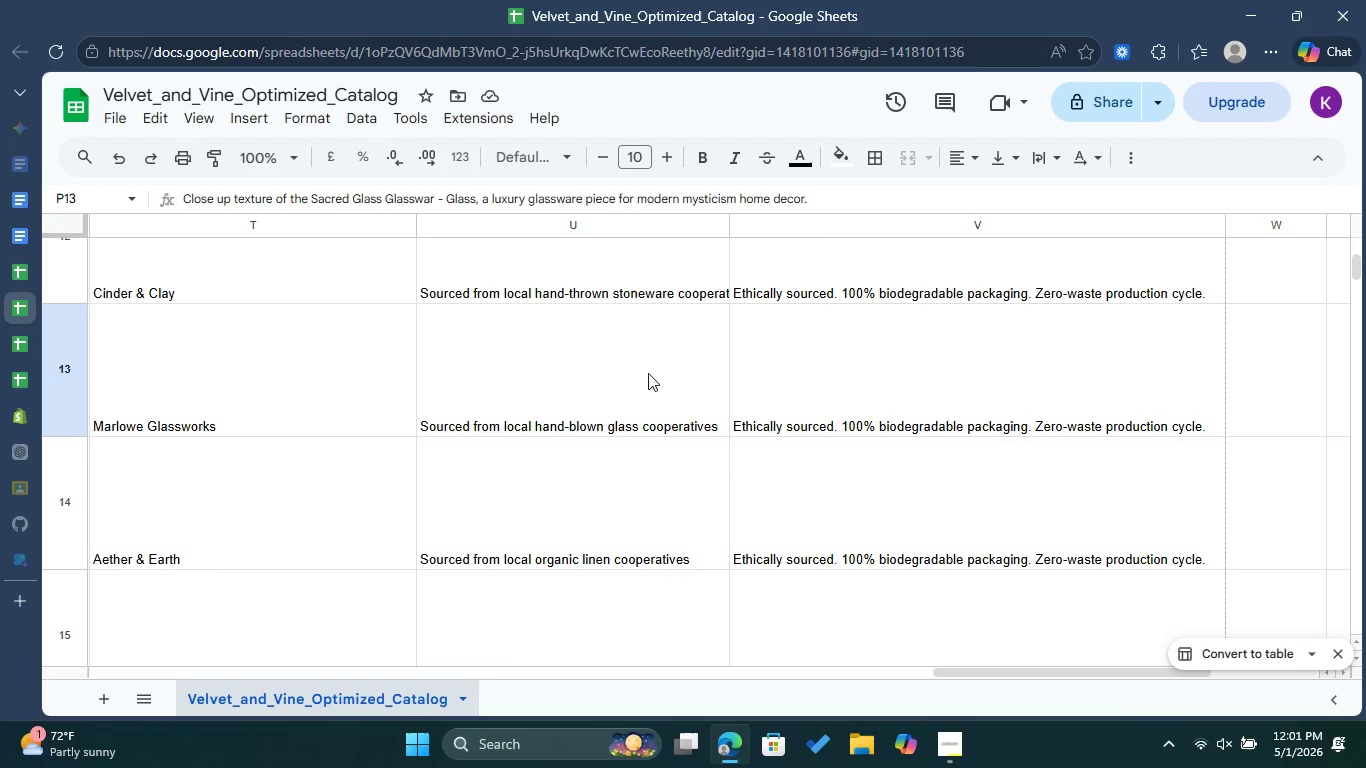 
left_click([25, 298])
 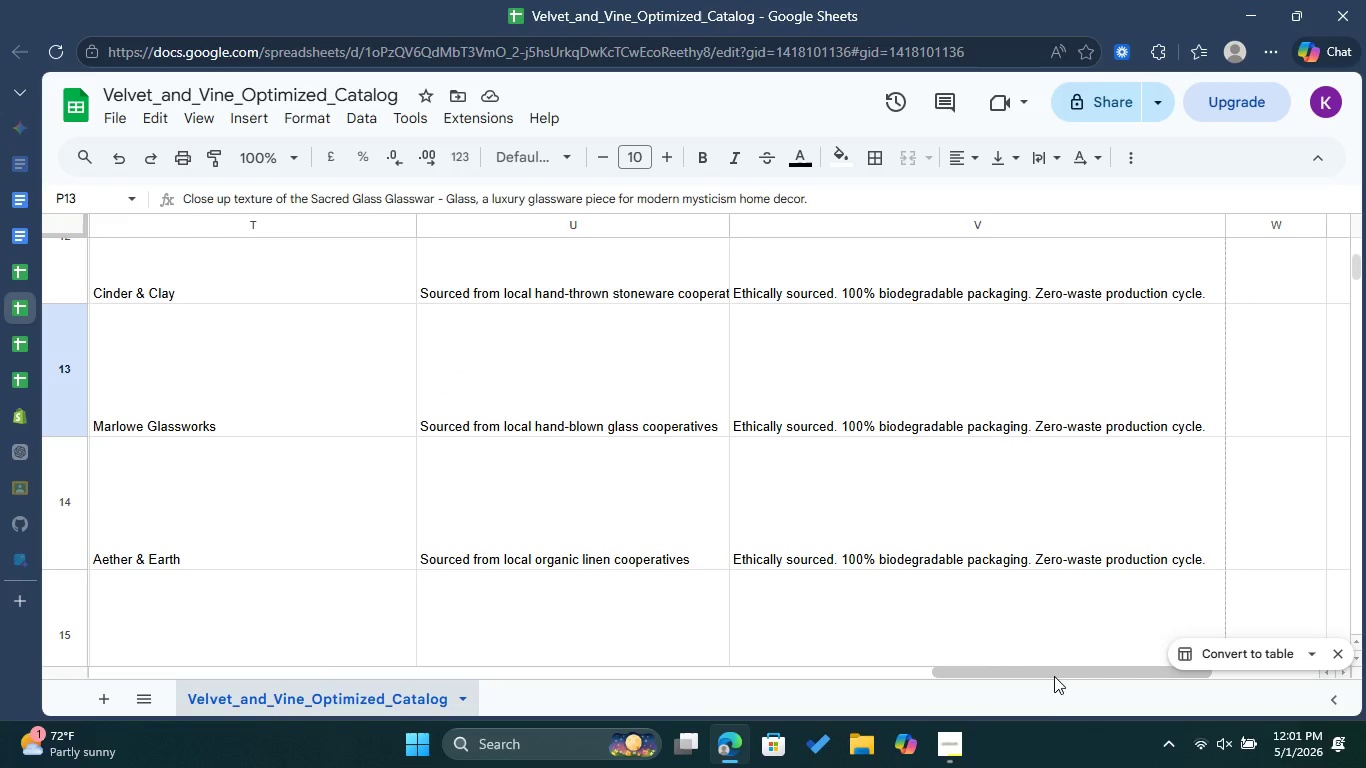 
left_click_drag(start_coordinate=[1053, 671], to_coordinate=[142, 617])
 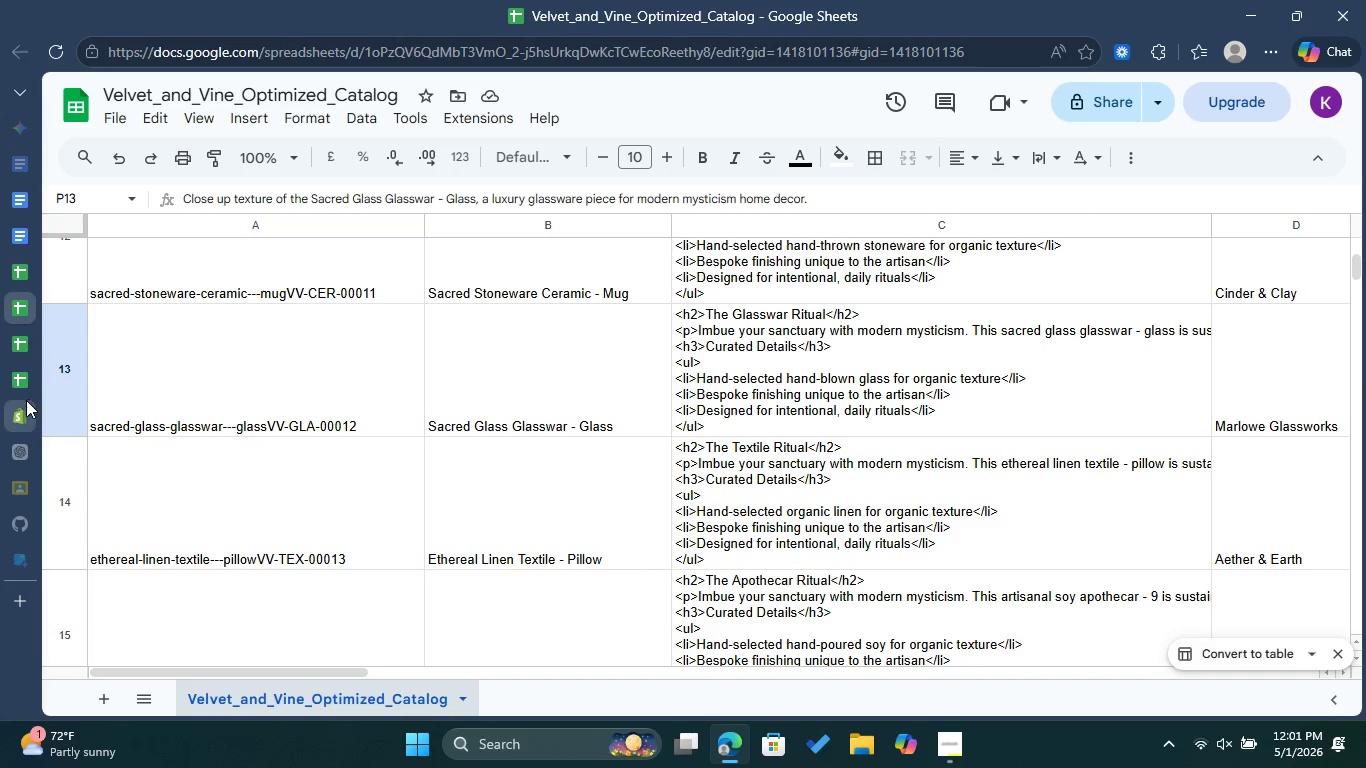 
left_click([26, 400])
 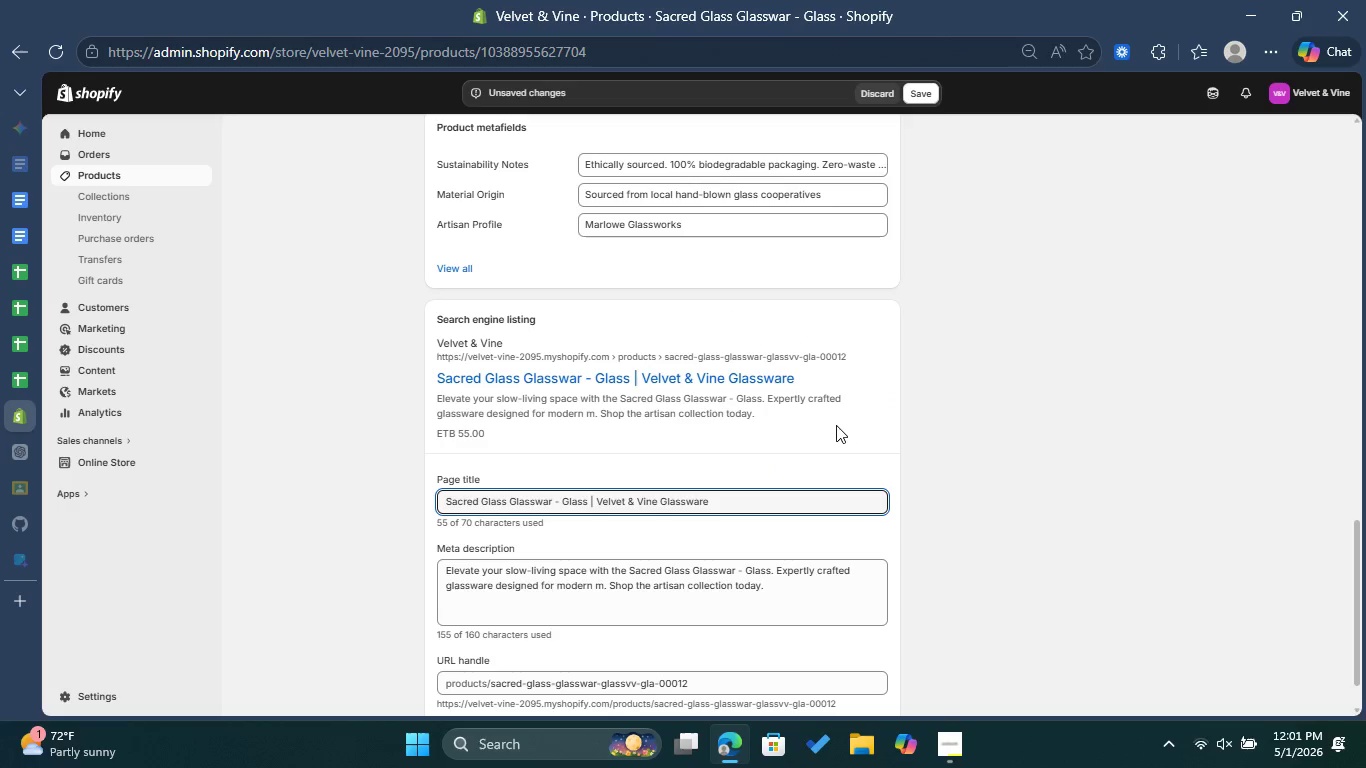 
scroll: coordinate [837, 425], scroll_direction: down, amount: 3.0
 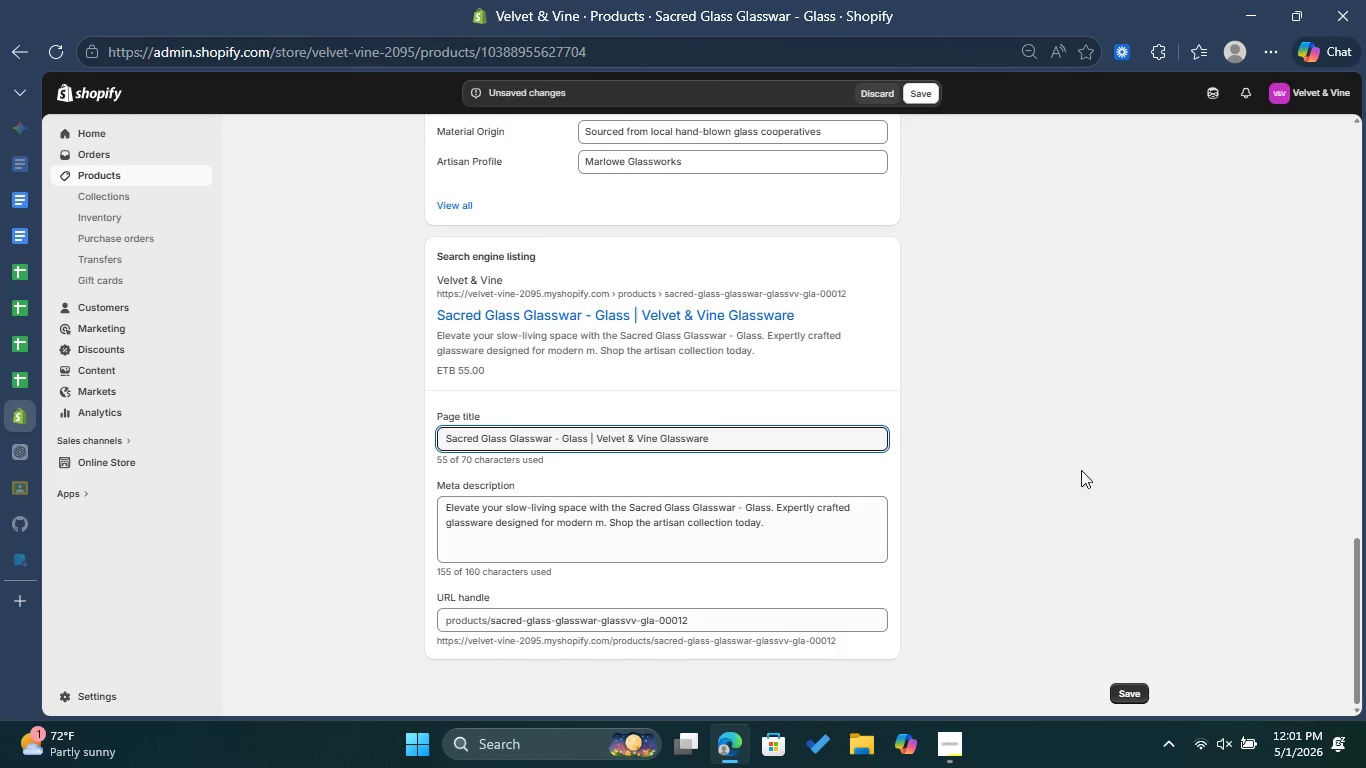 
scroll: coordinate [997, 346], scroll_direction: up, amount: 13.0
 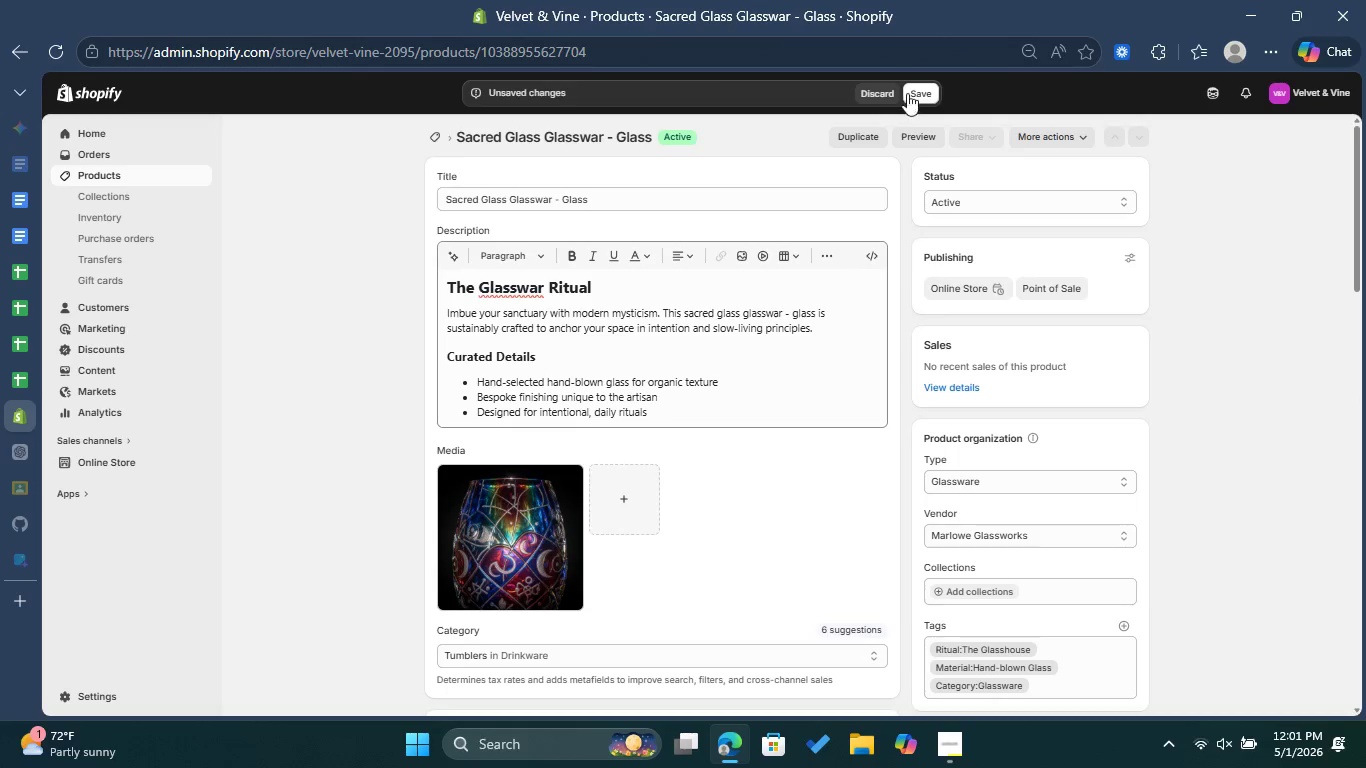 
left_click([922, 95])
 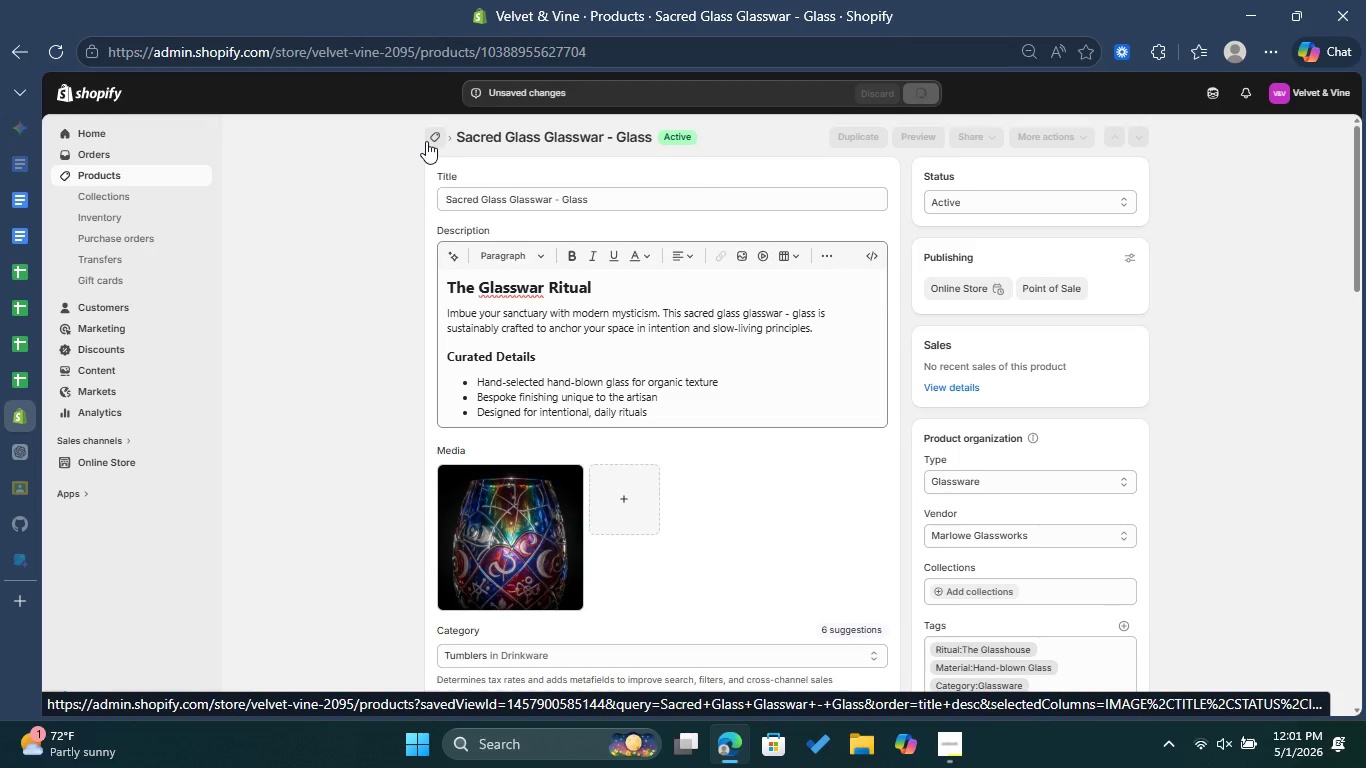 
wait(7.51)
 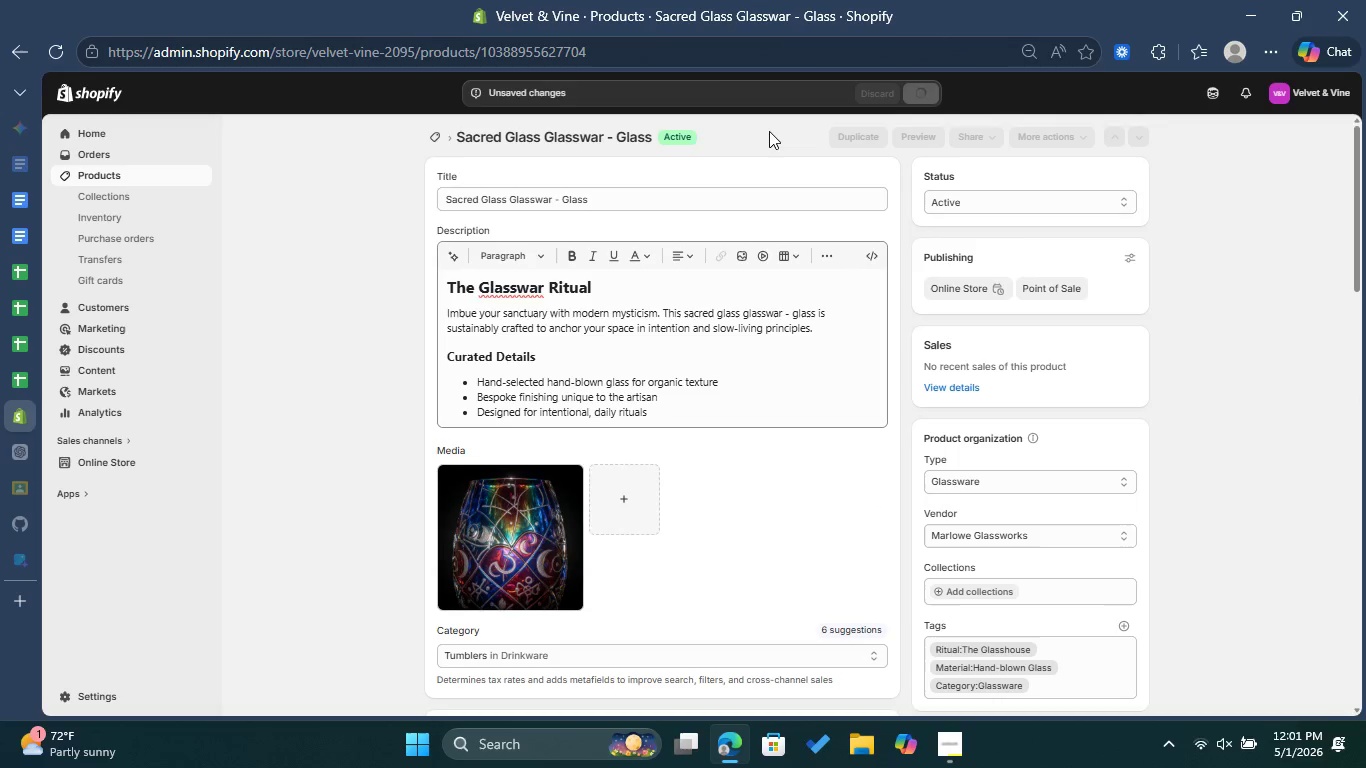 
left_click([426, 141])
 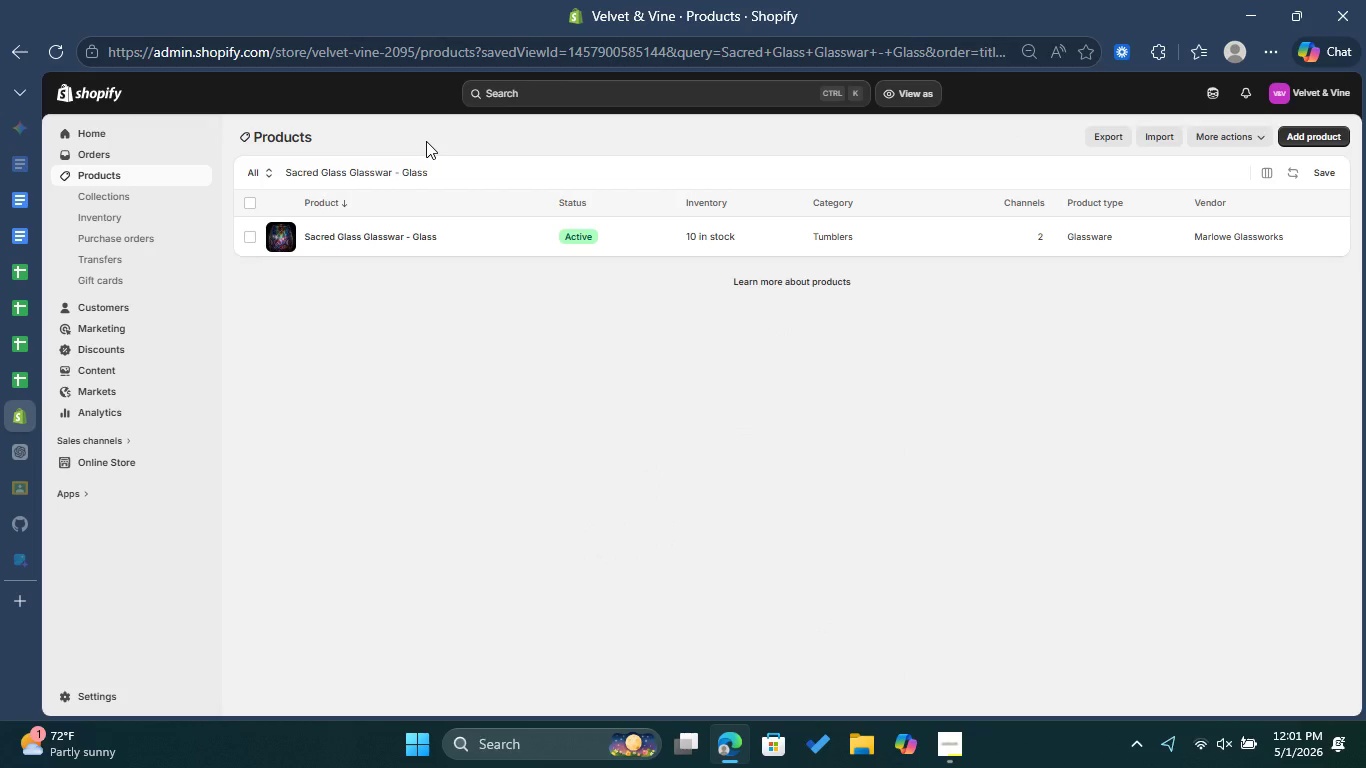 
wait(6.49)
 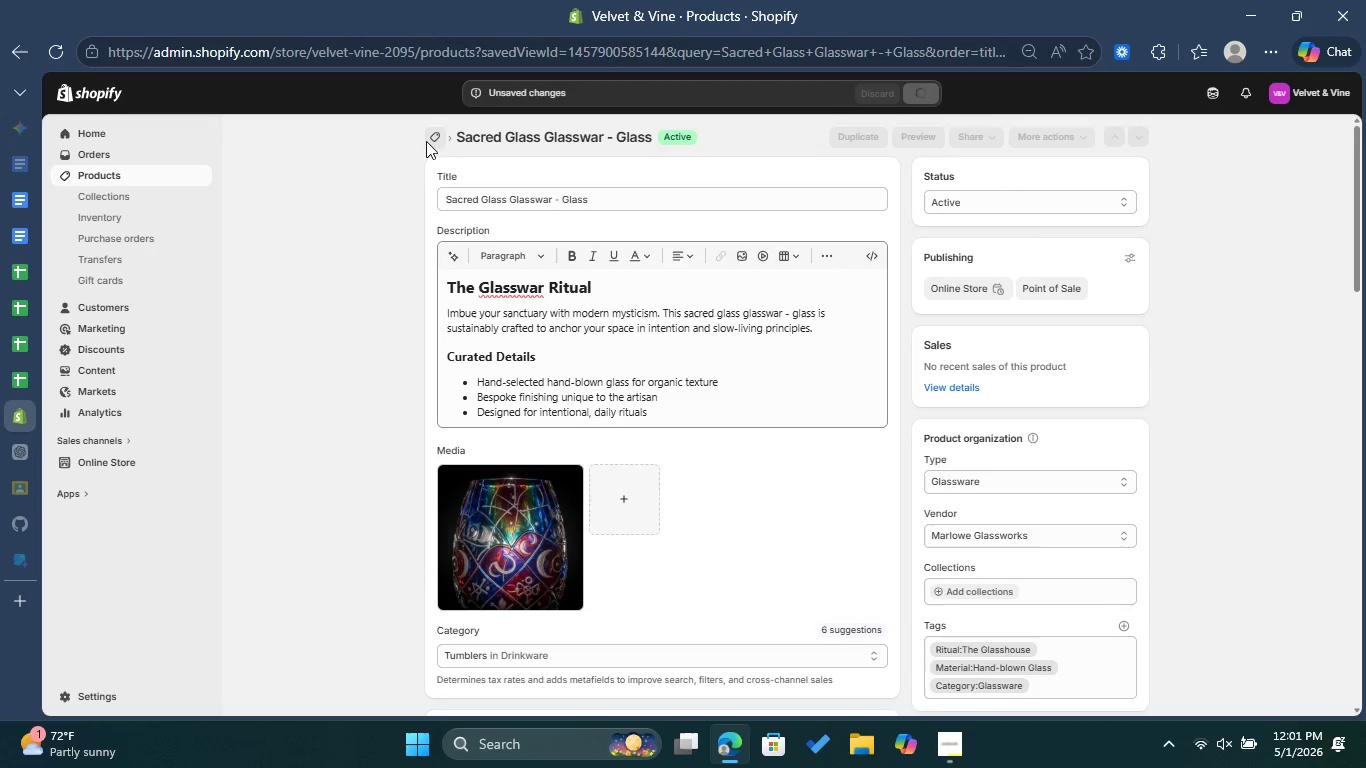 
mouse_move([53, 390])
 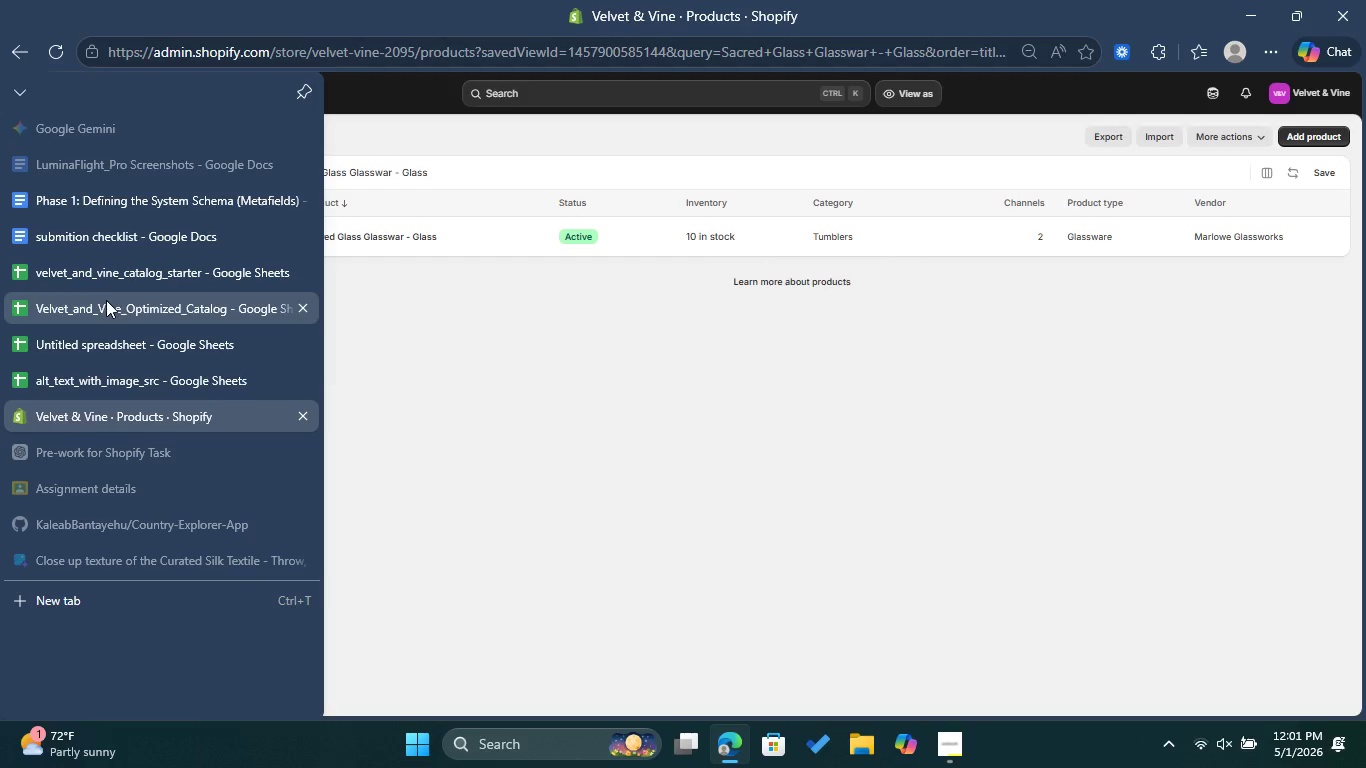 
left_click([106, 300])
 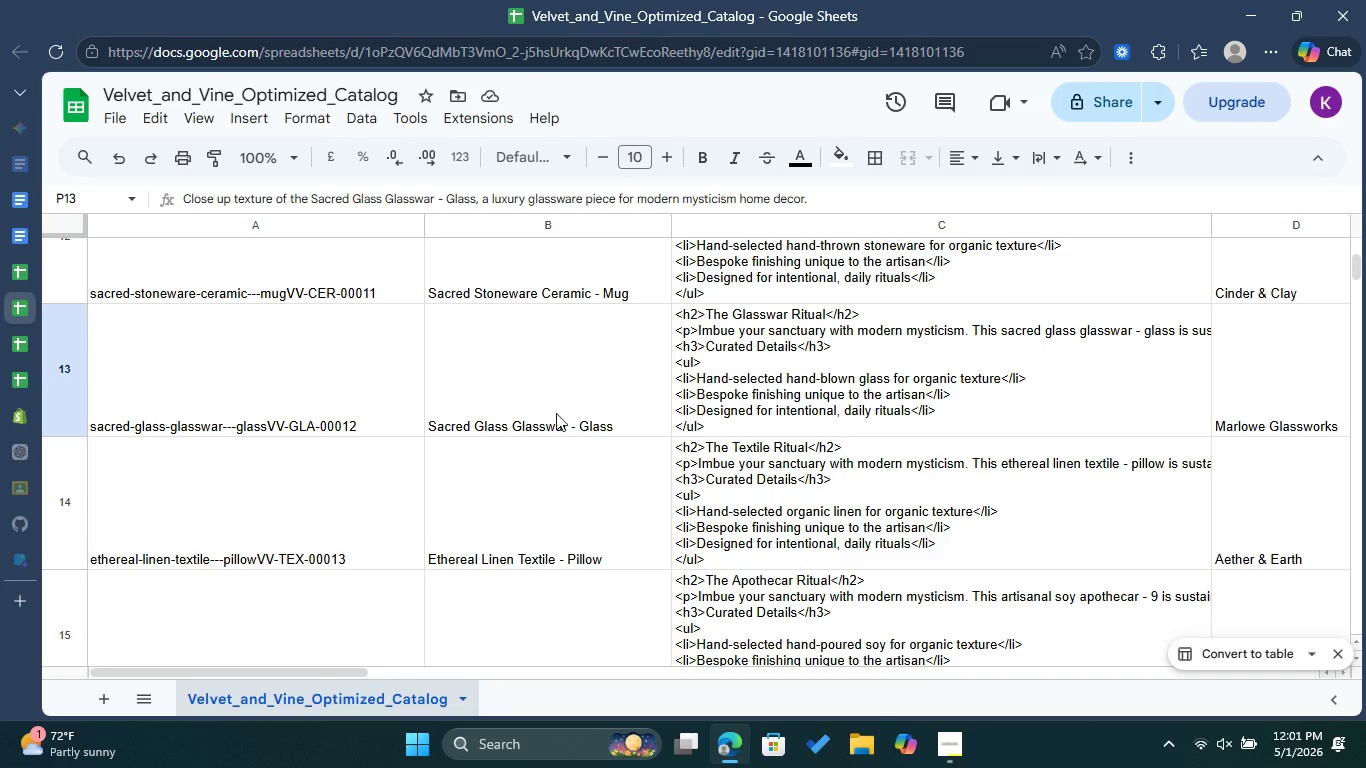 
left_click([23, 412])
 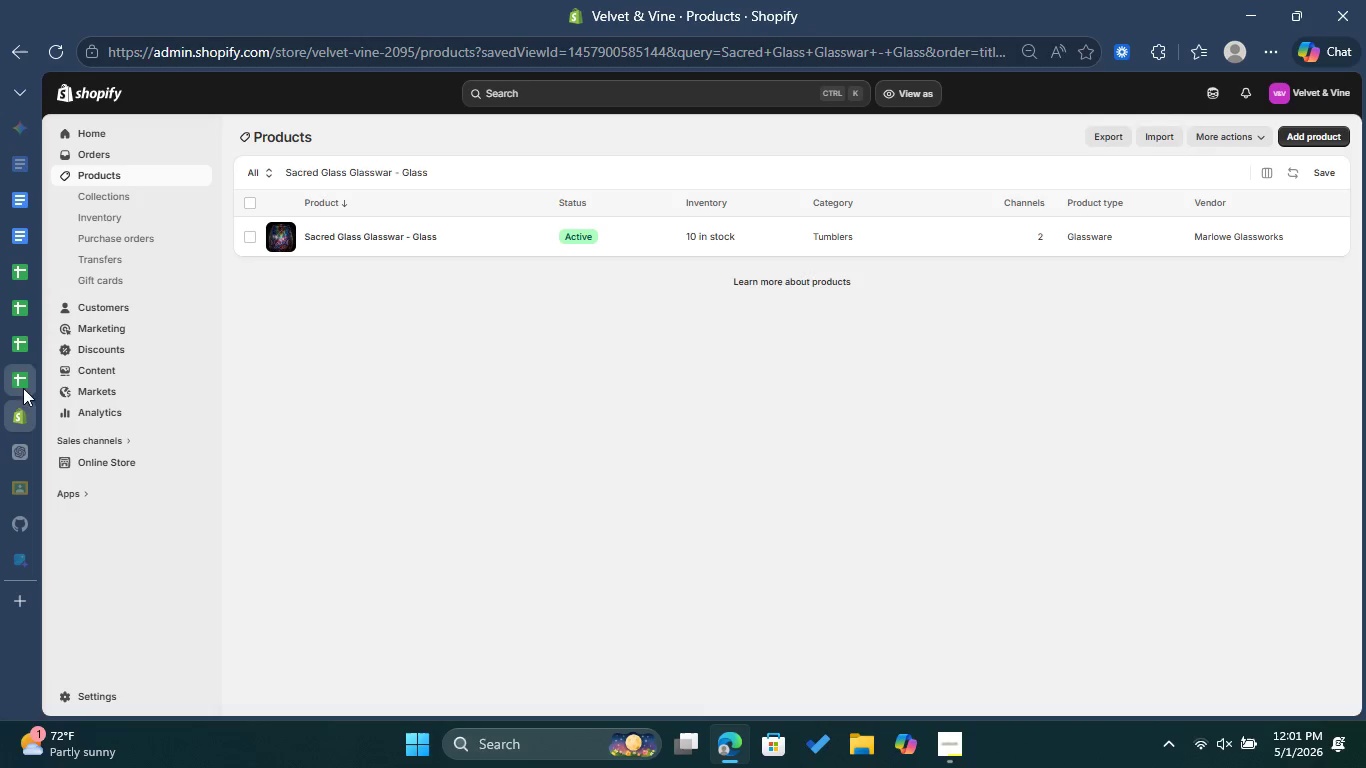 
mouse_move([38, 323])
 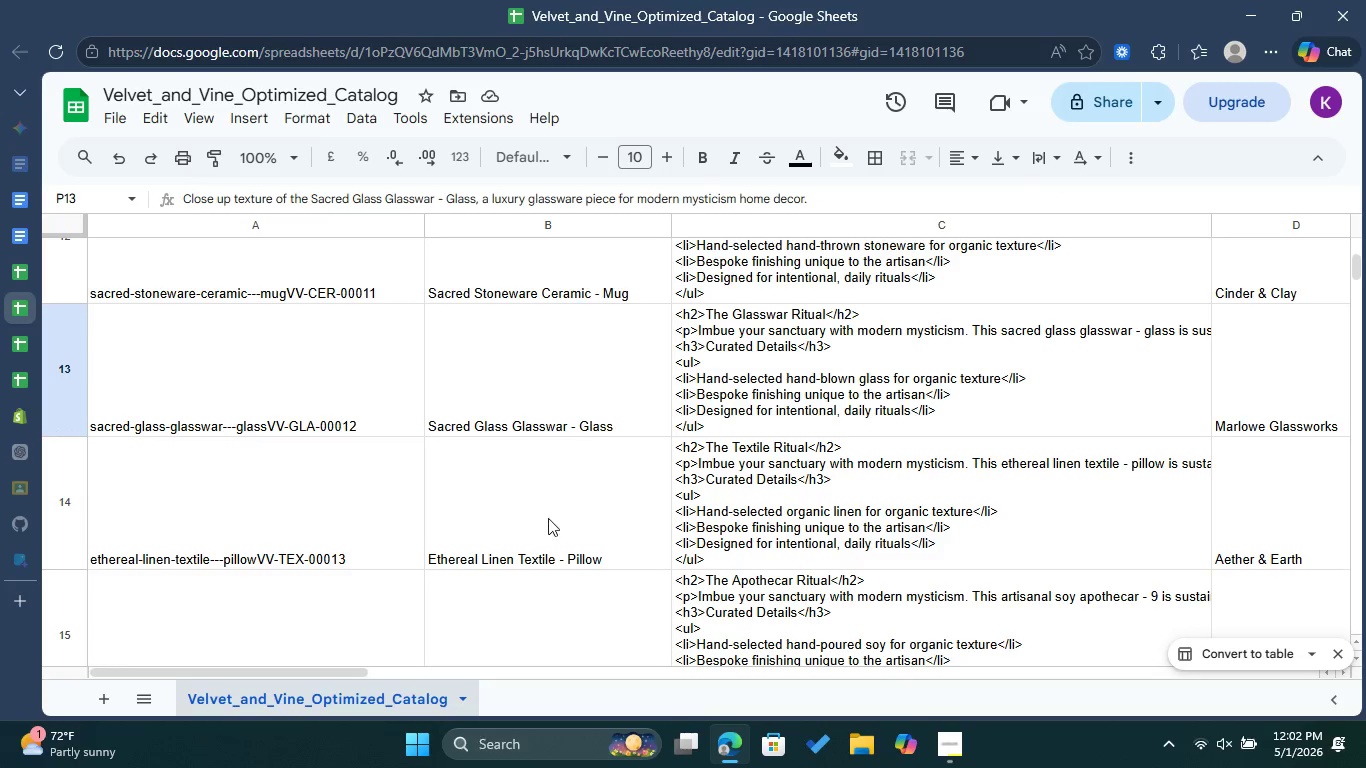 
double_click([549, 524])
 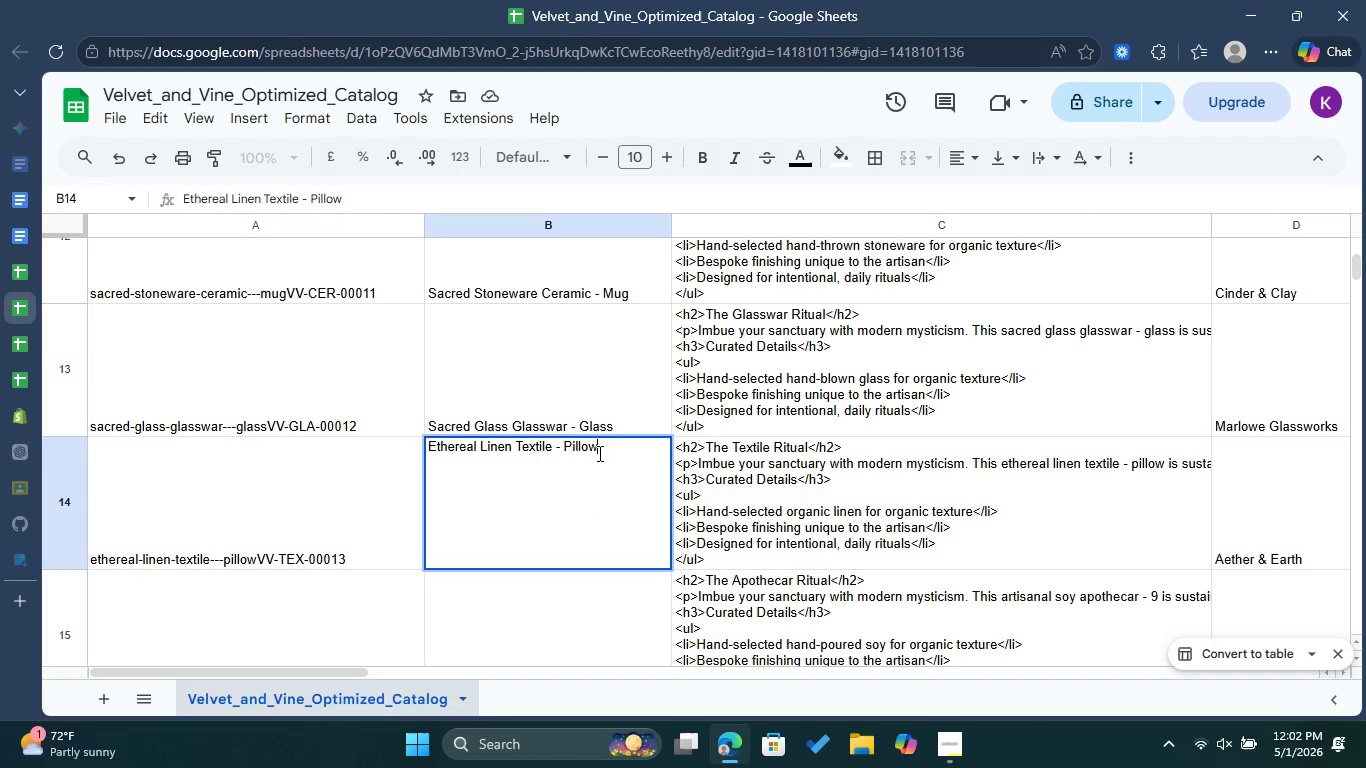 
left_click_drag(start_coordinate=[601, 449], to_coordinate=[425, 452])
 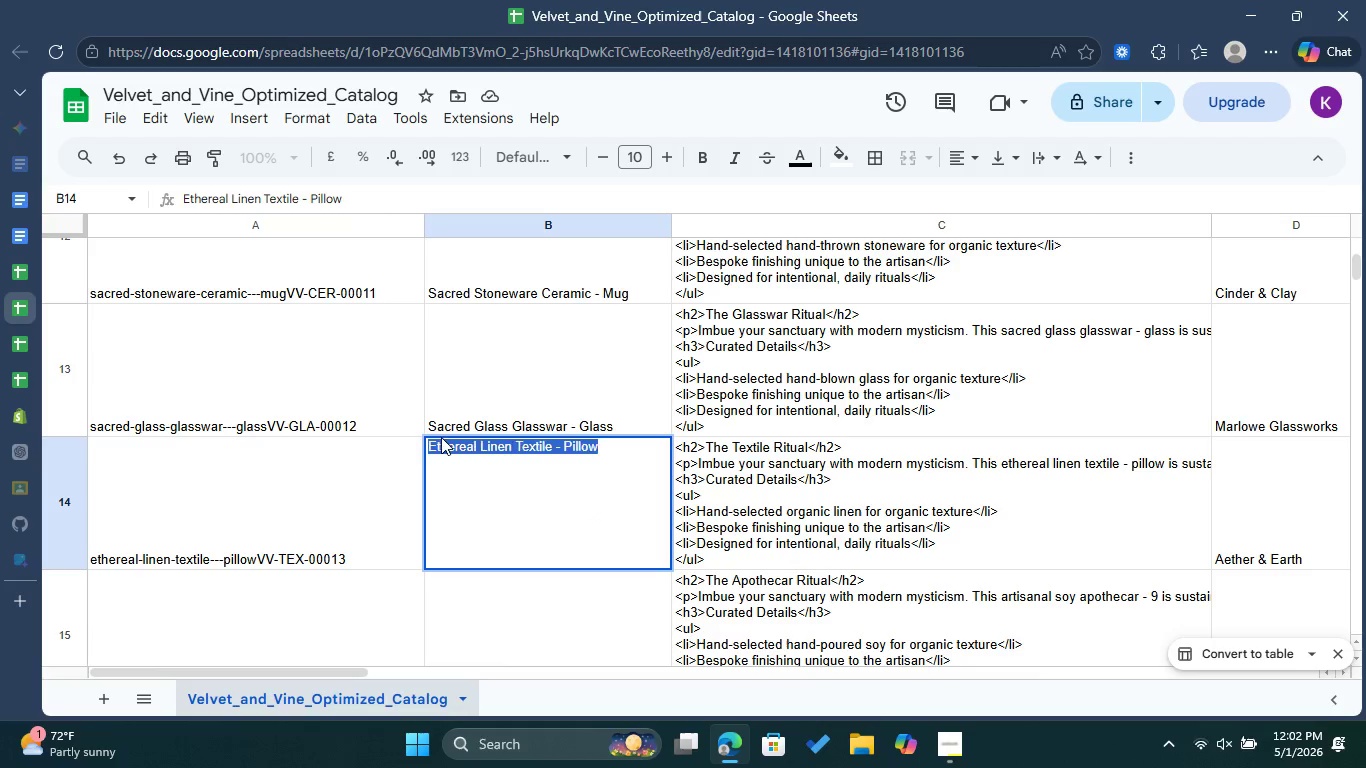 
right_click([441, 437])
 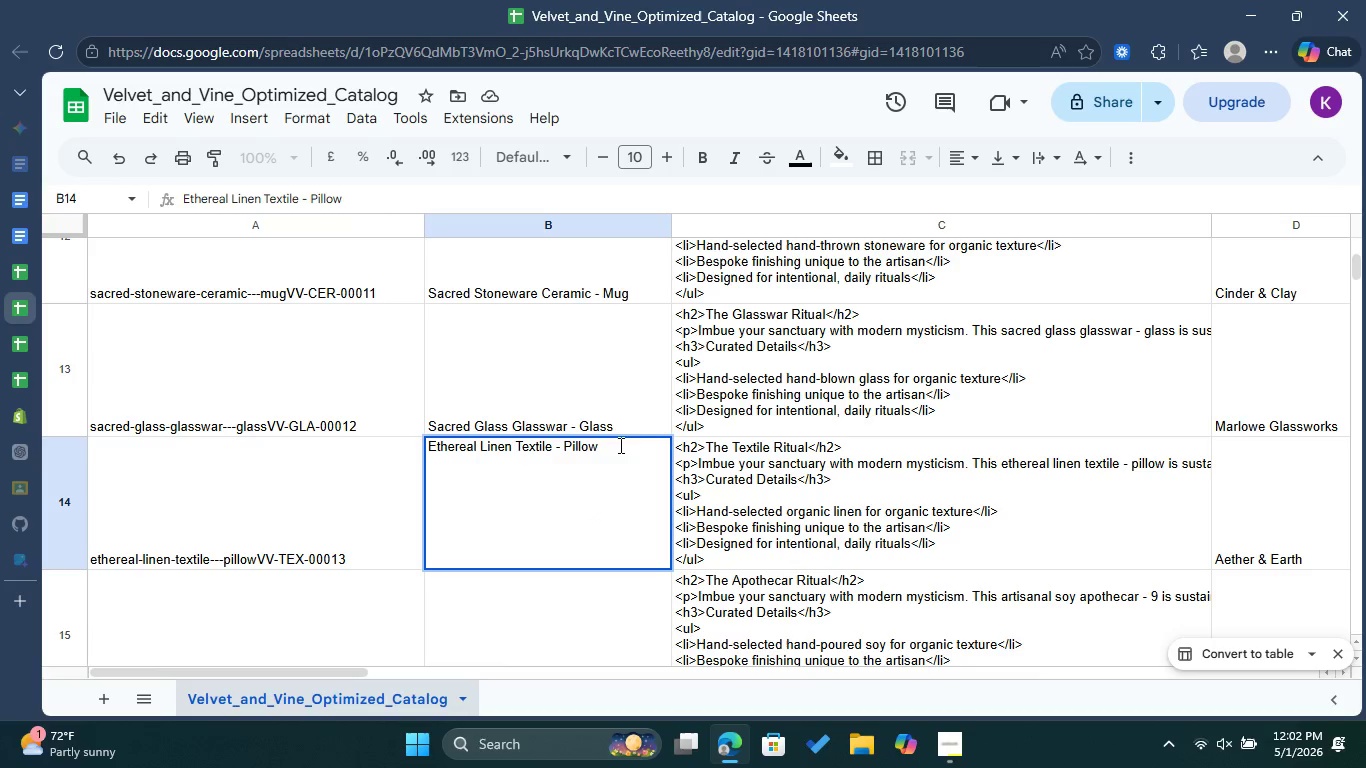 
left_click_drag(start_coordinate=[618, 445], to_coordinate=[415, 434])
 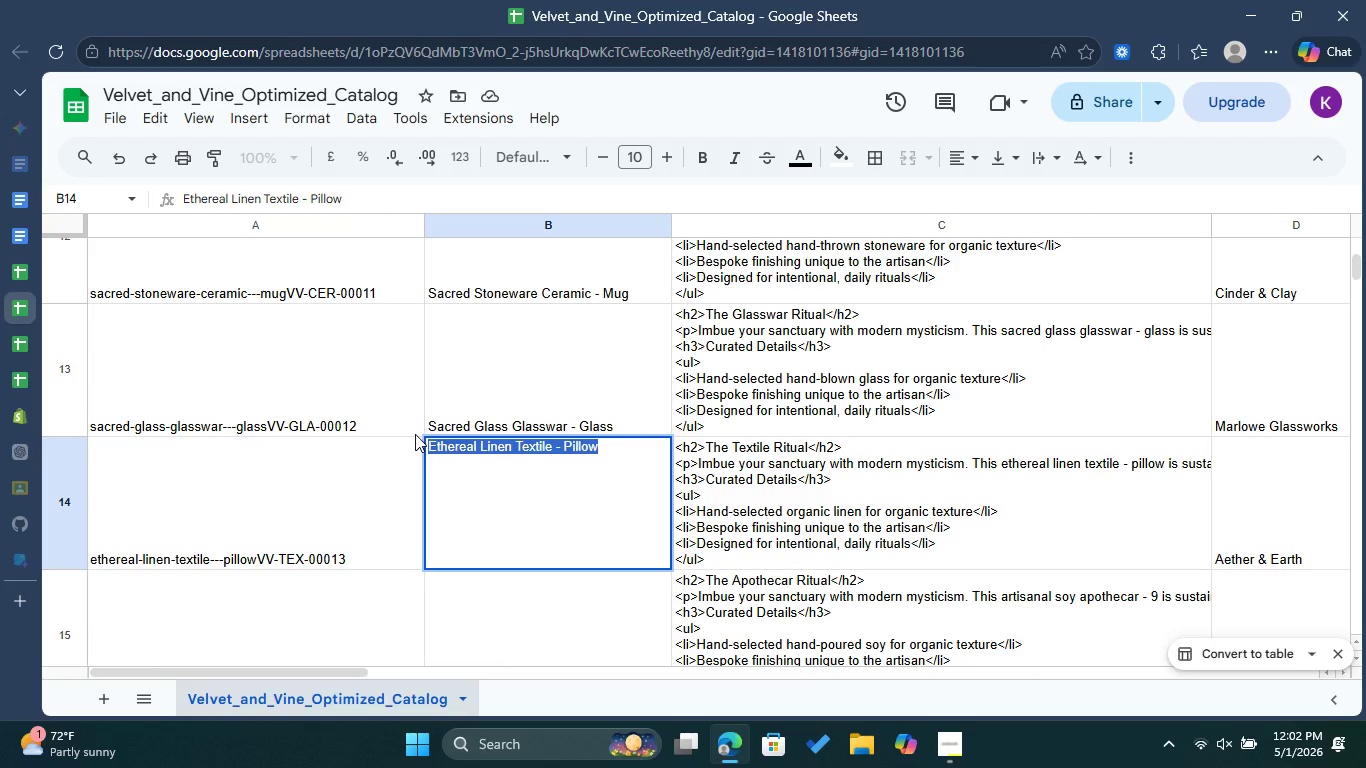 
key(Control+C)
 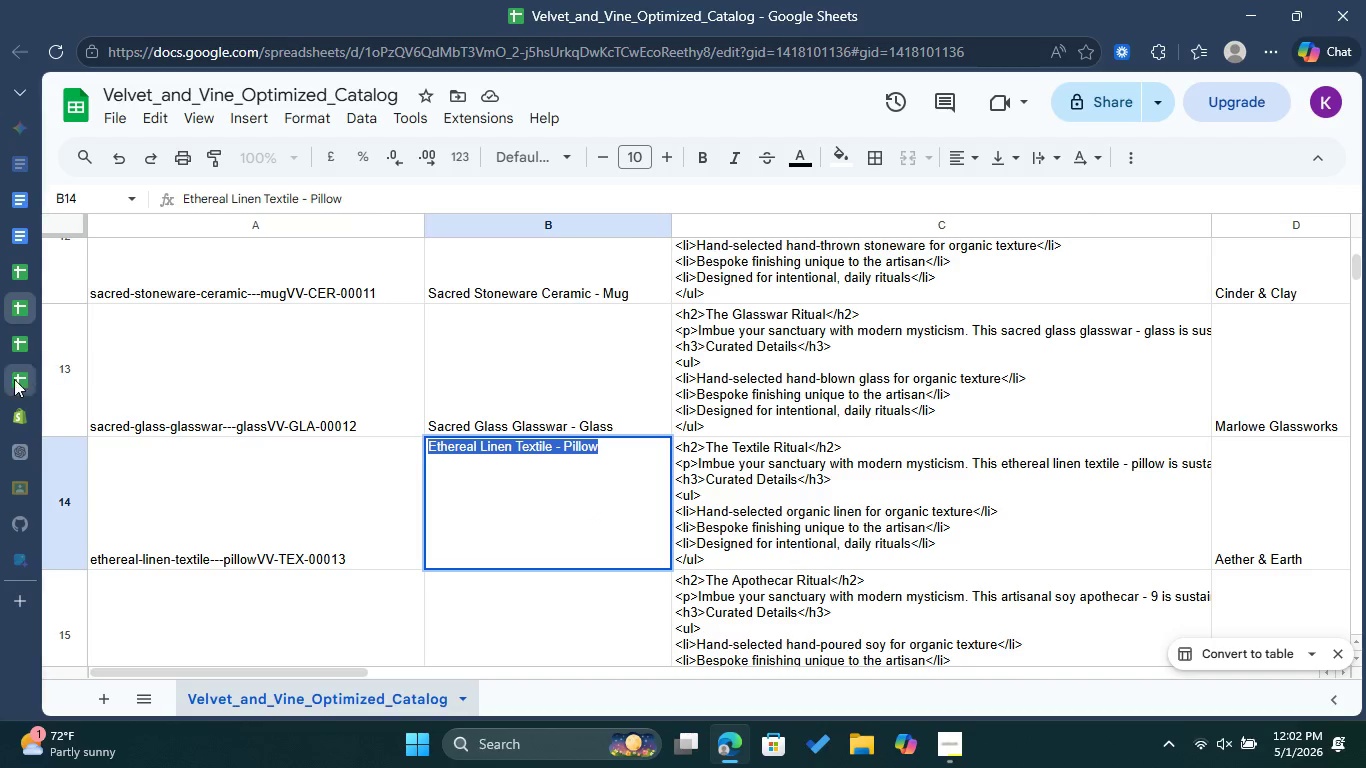 
left_click([23, 406])
 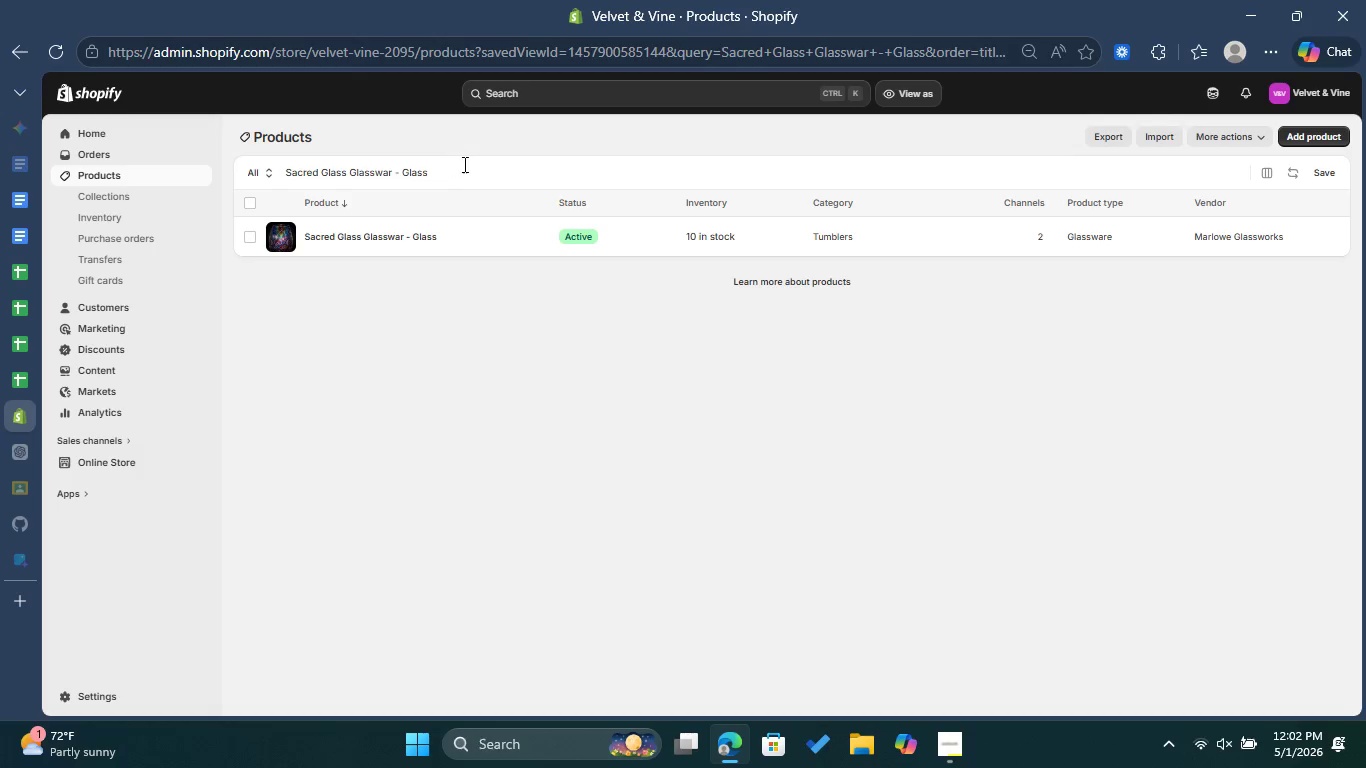 
left_click_drag(start_coordinate=[464, 170], to_coordinate=[280, 183])
 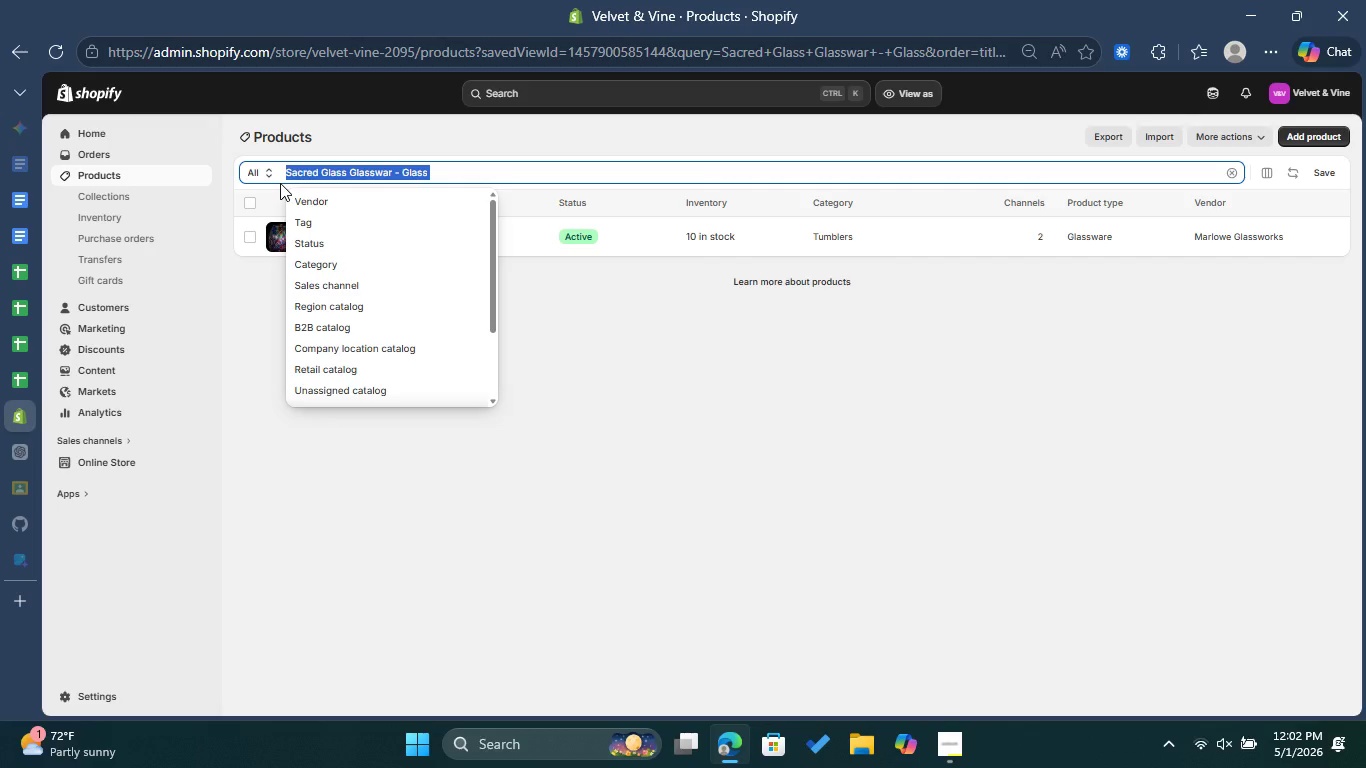 
key(Control+V)
 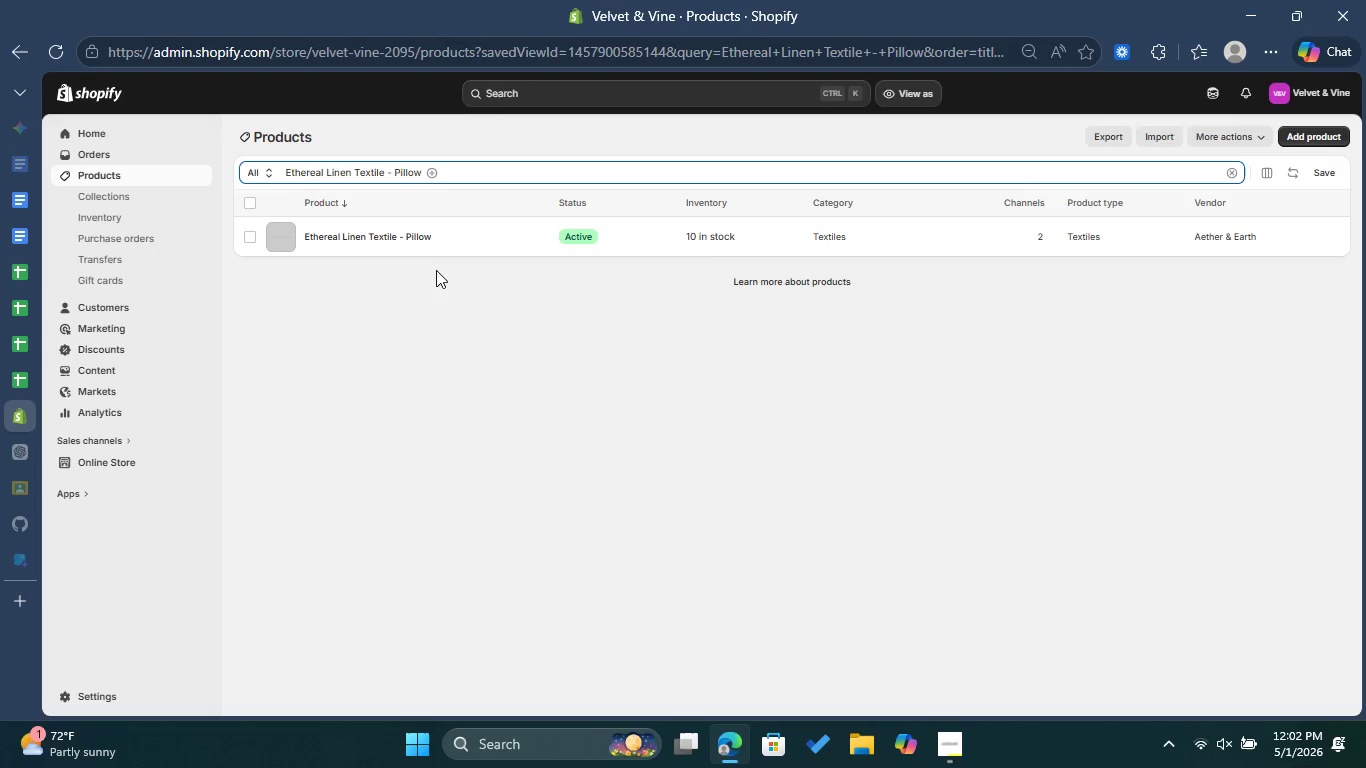 
wait(12.95)
 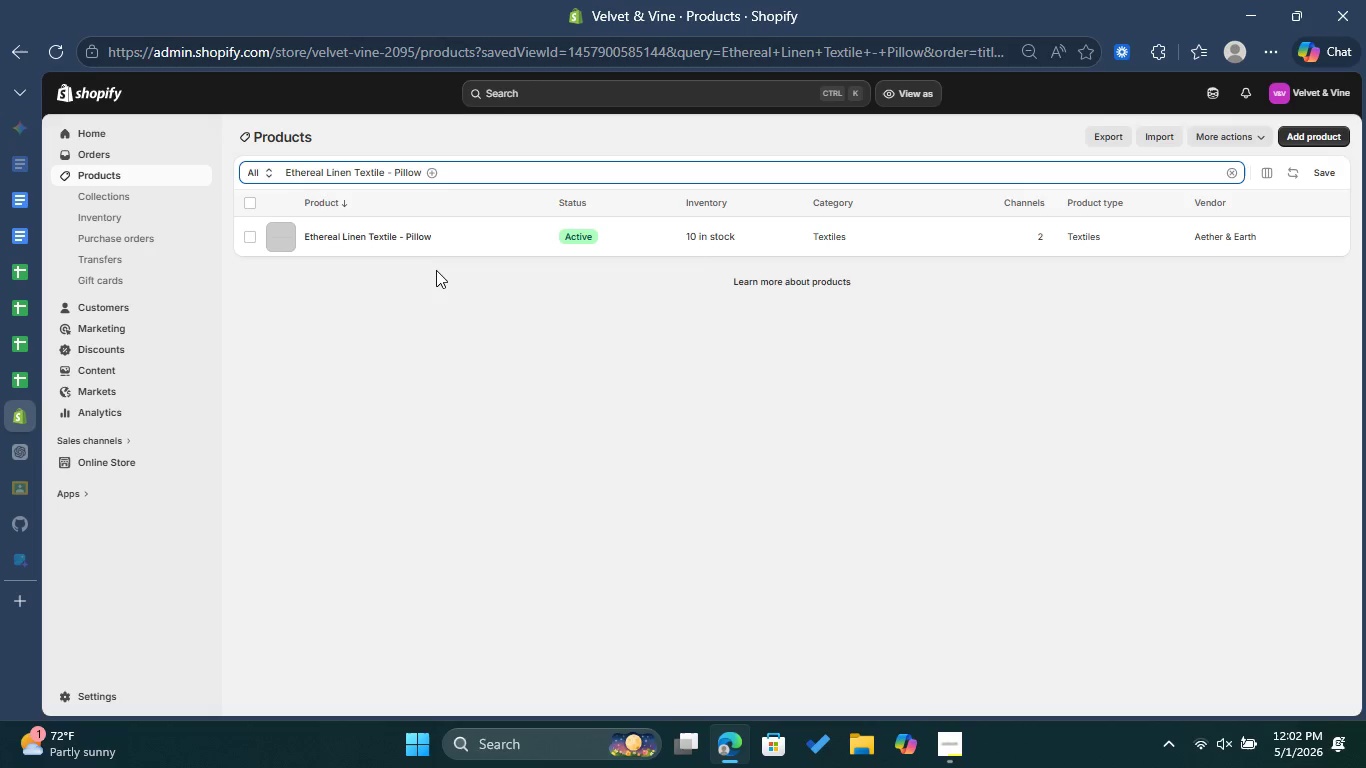 
left_click([399, 232])
 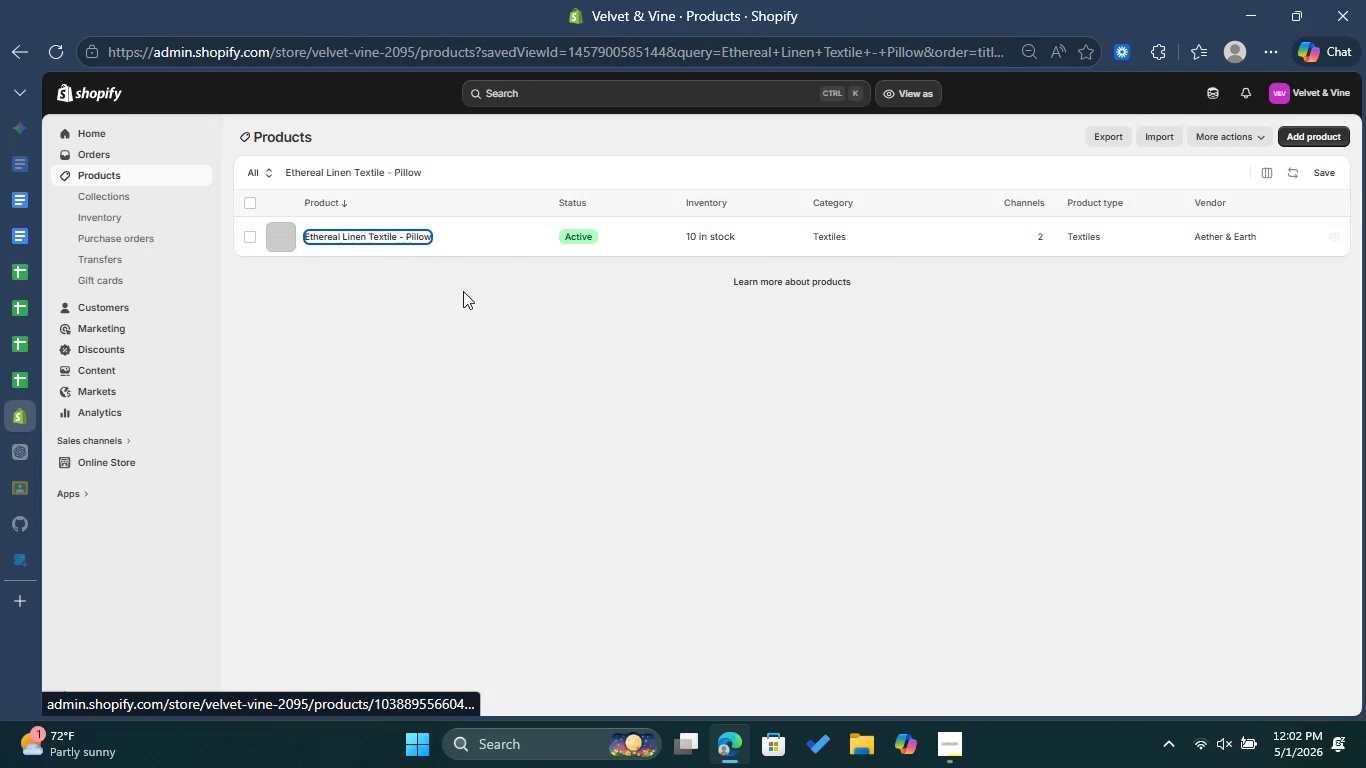 
mouse_move([448, 269])
 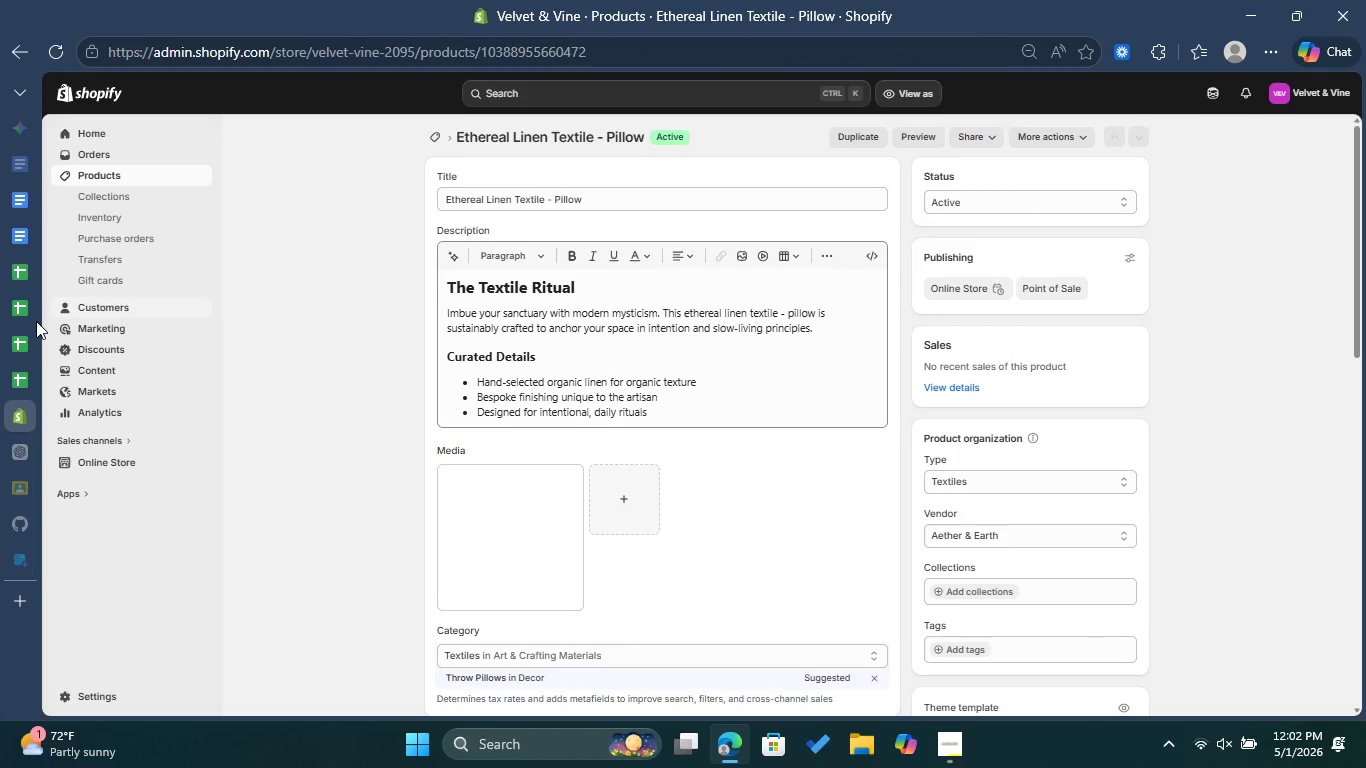 
left_click([29, 312])
 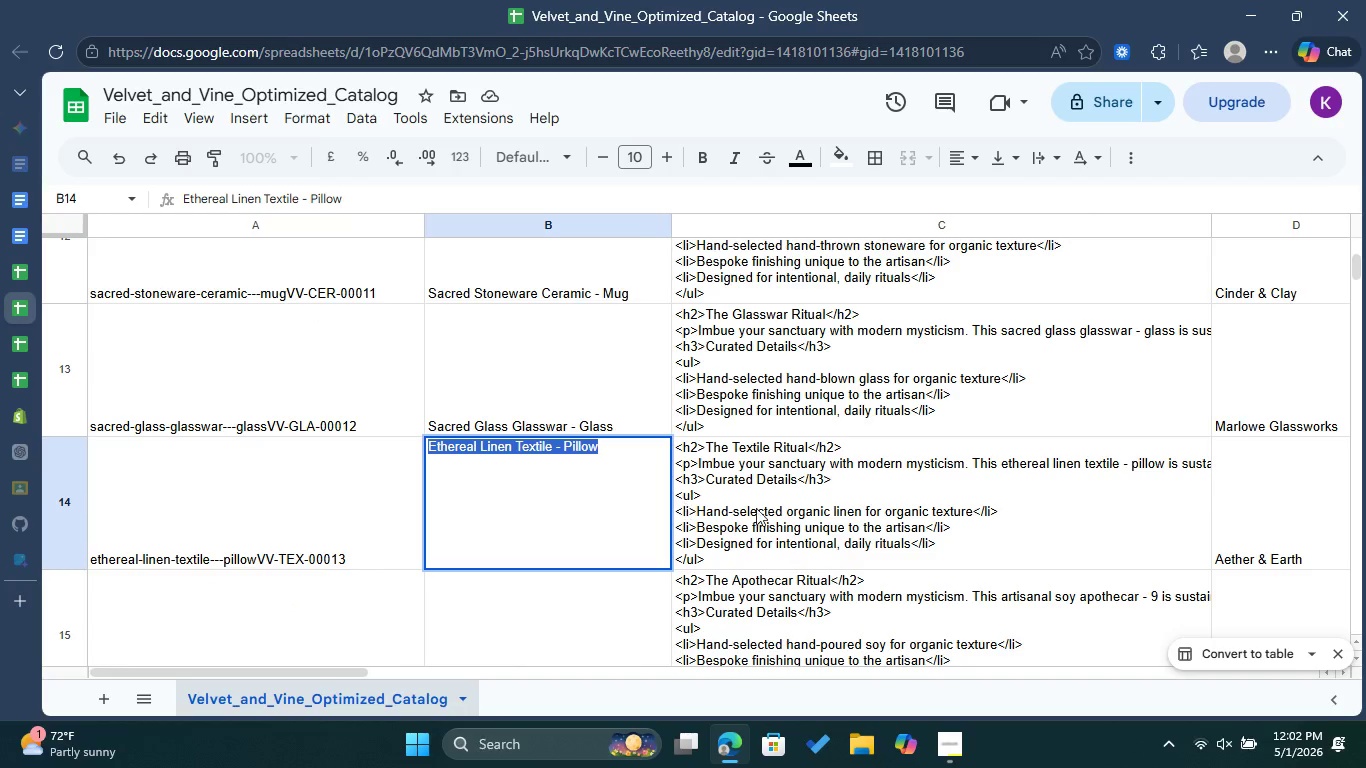 
left_click([762, 508])
 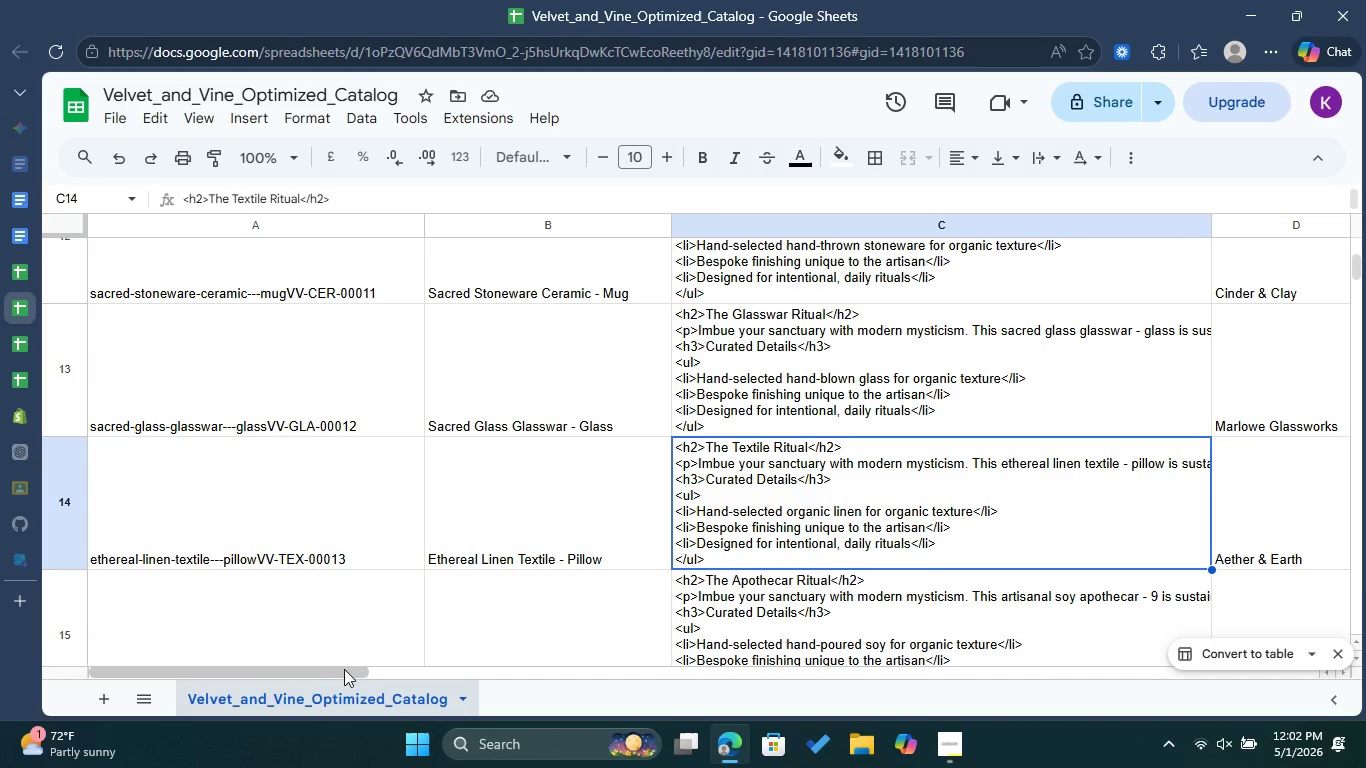 
left_click_drag(start_coordinate=[340, 667], to_coordinate=[438, 674])
 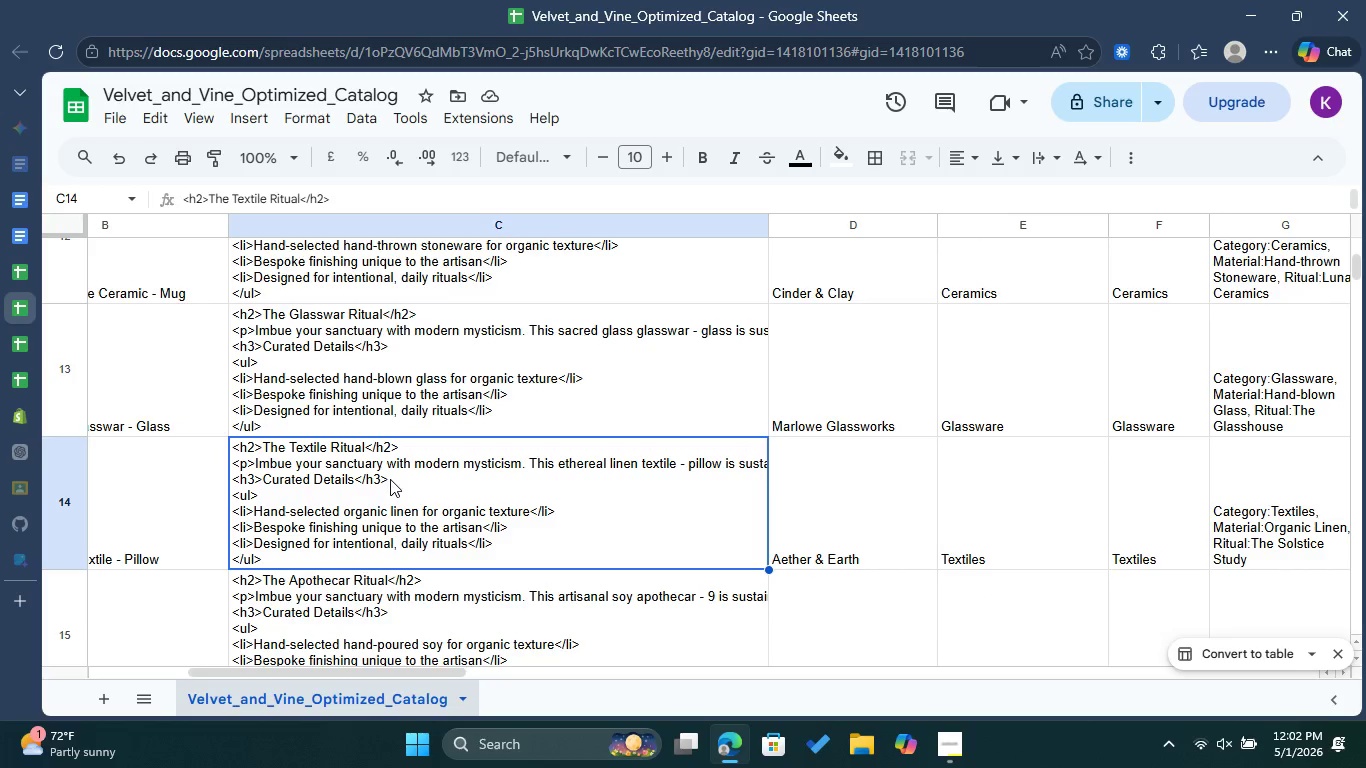 
wait(5.08)
 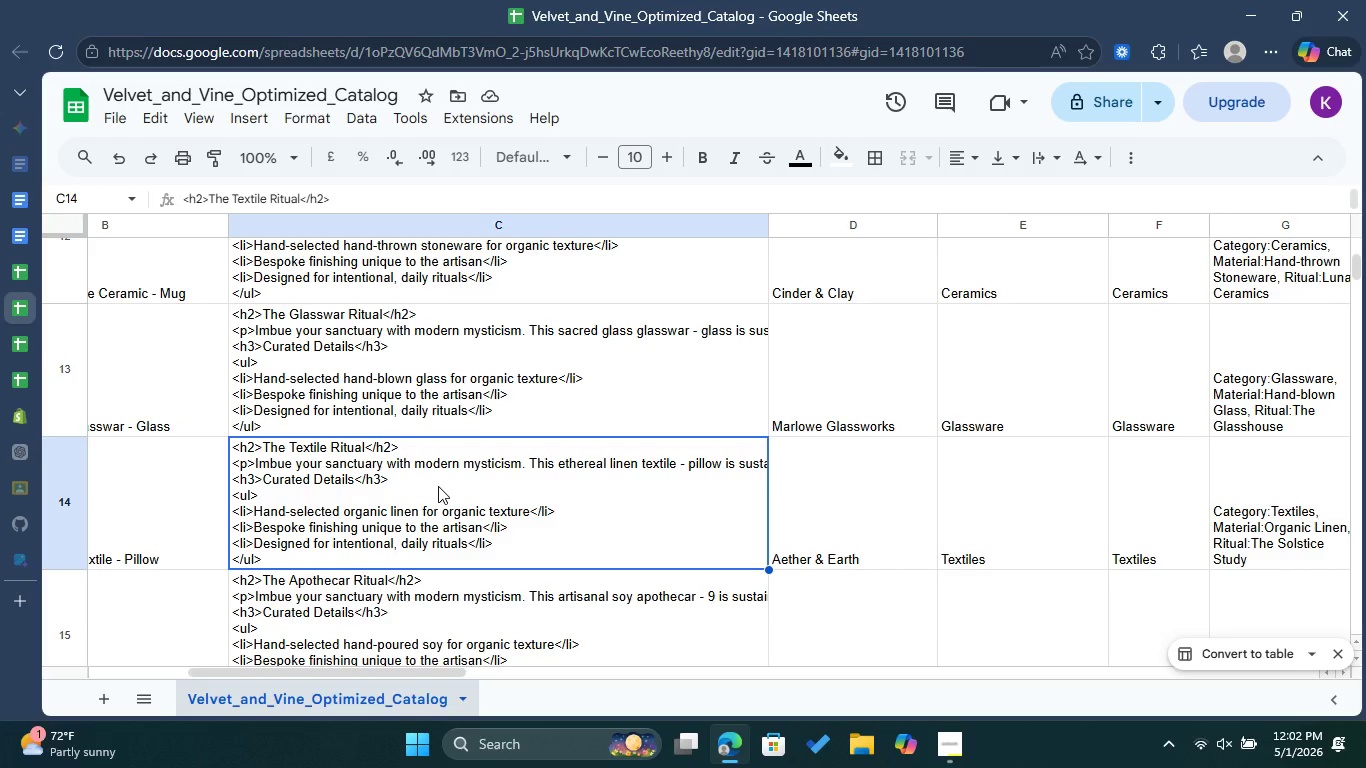 
left_click([13, 407])
 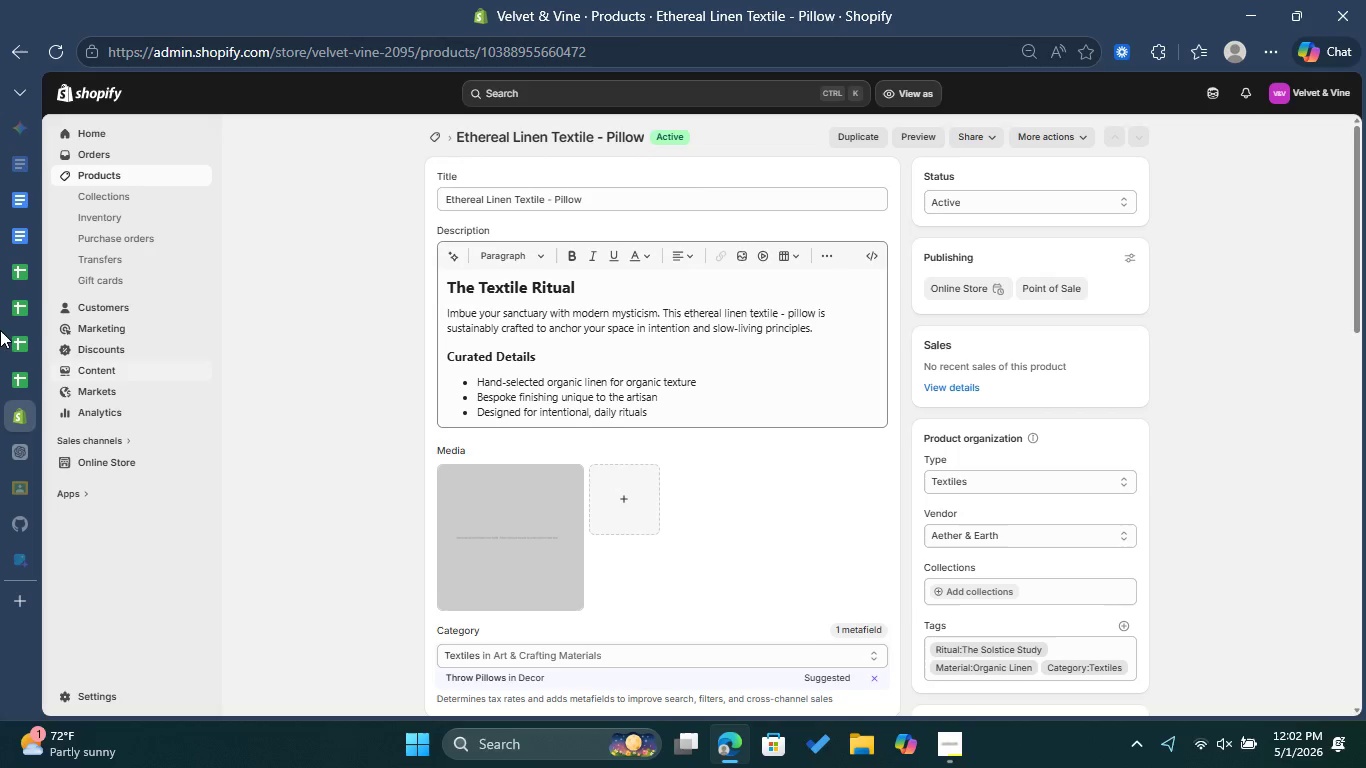 
left_click([8, 305])
 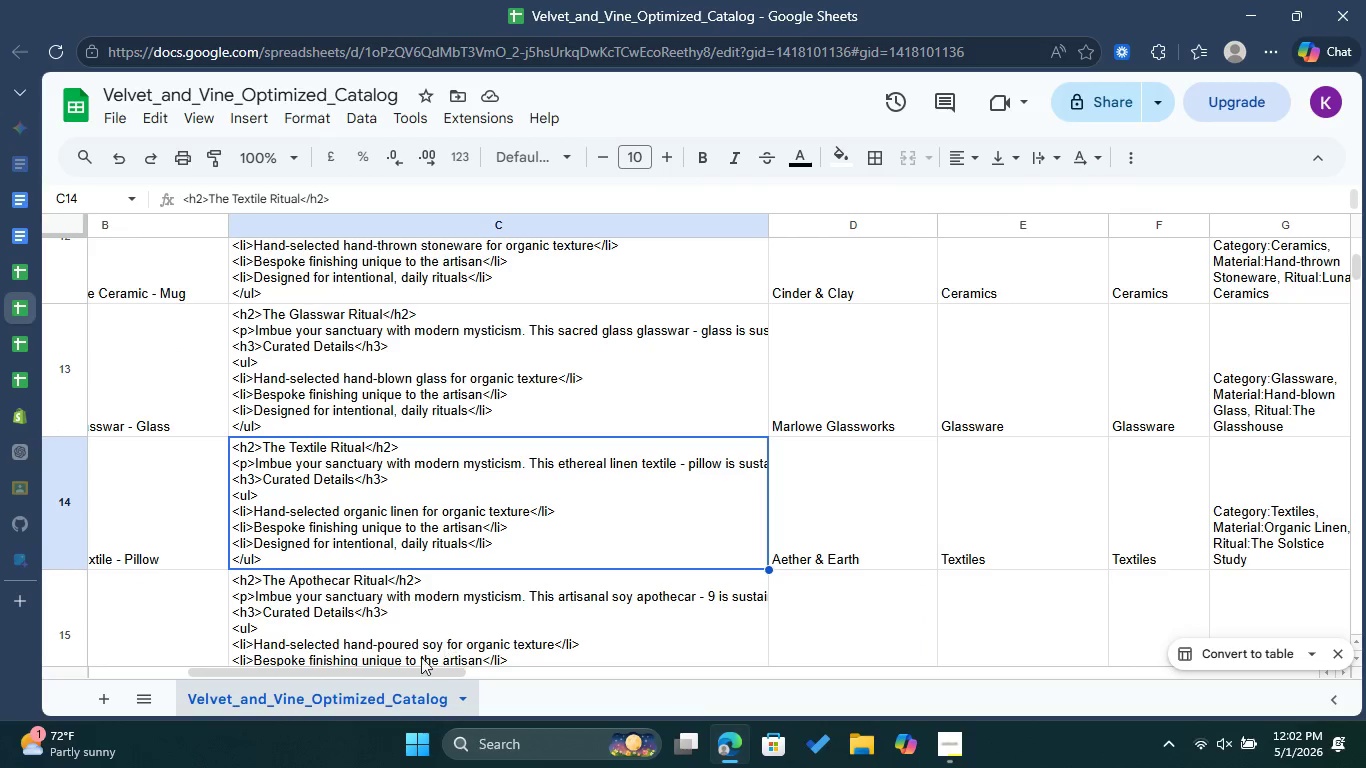 
left_click_drag(start_coordinate=[419, 669], to_coordinate=[556, 688])
 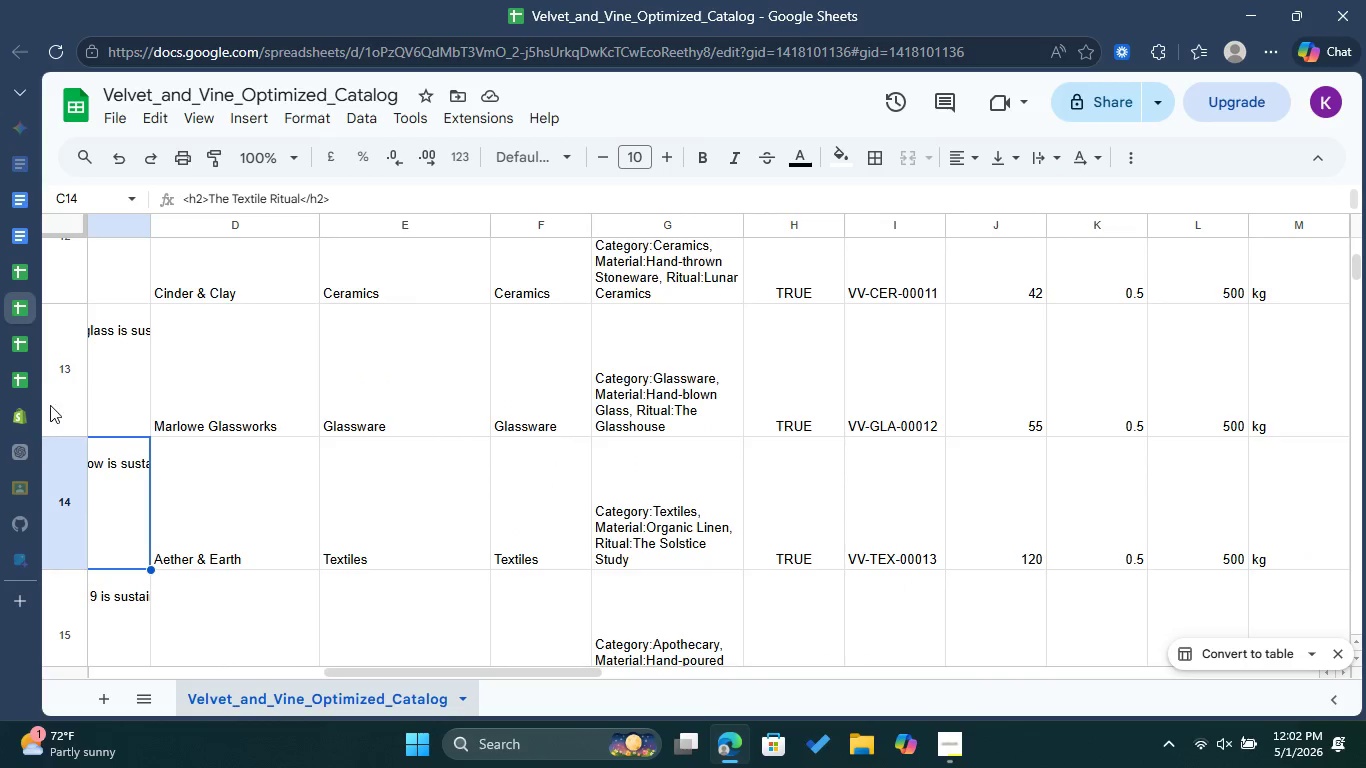 
left_click([17, 412])
 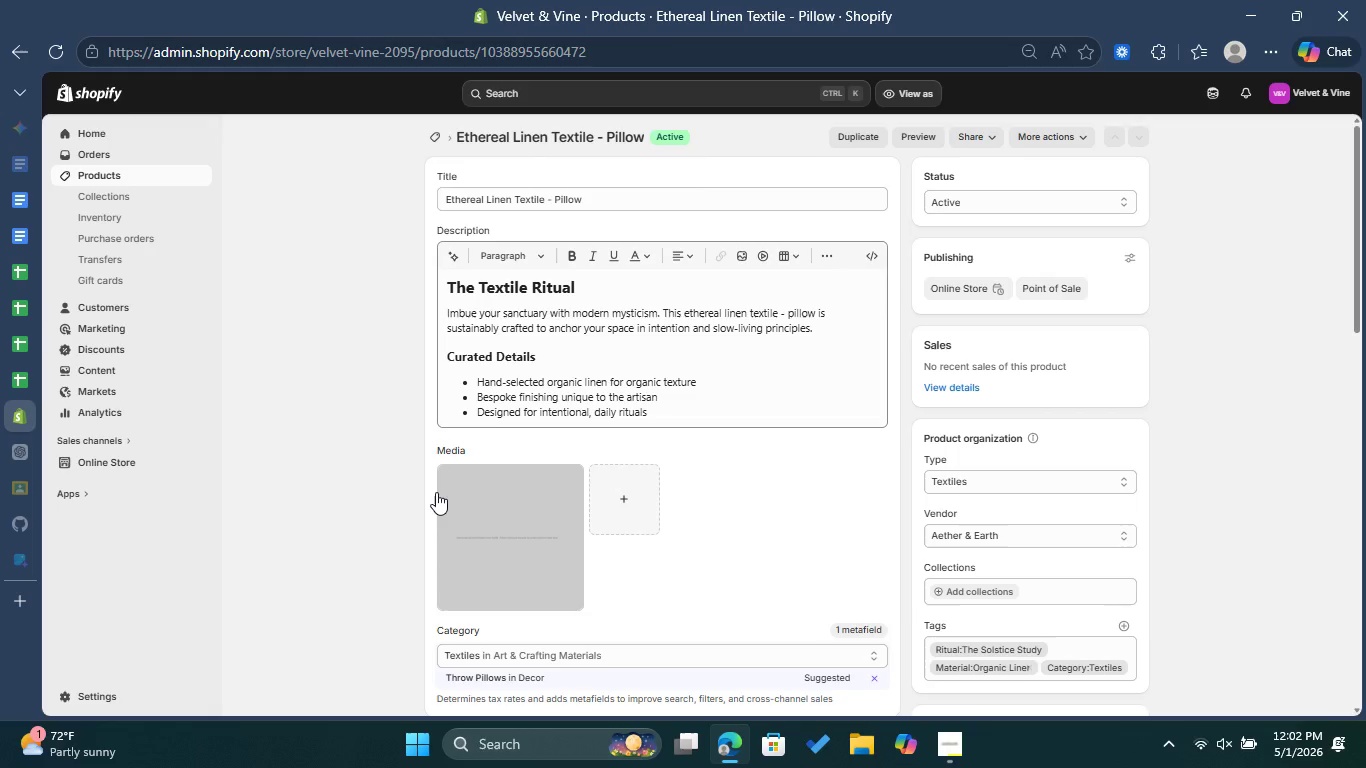 
wait(5.69)
 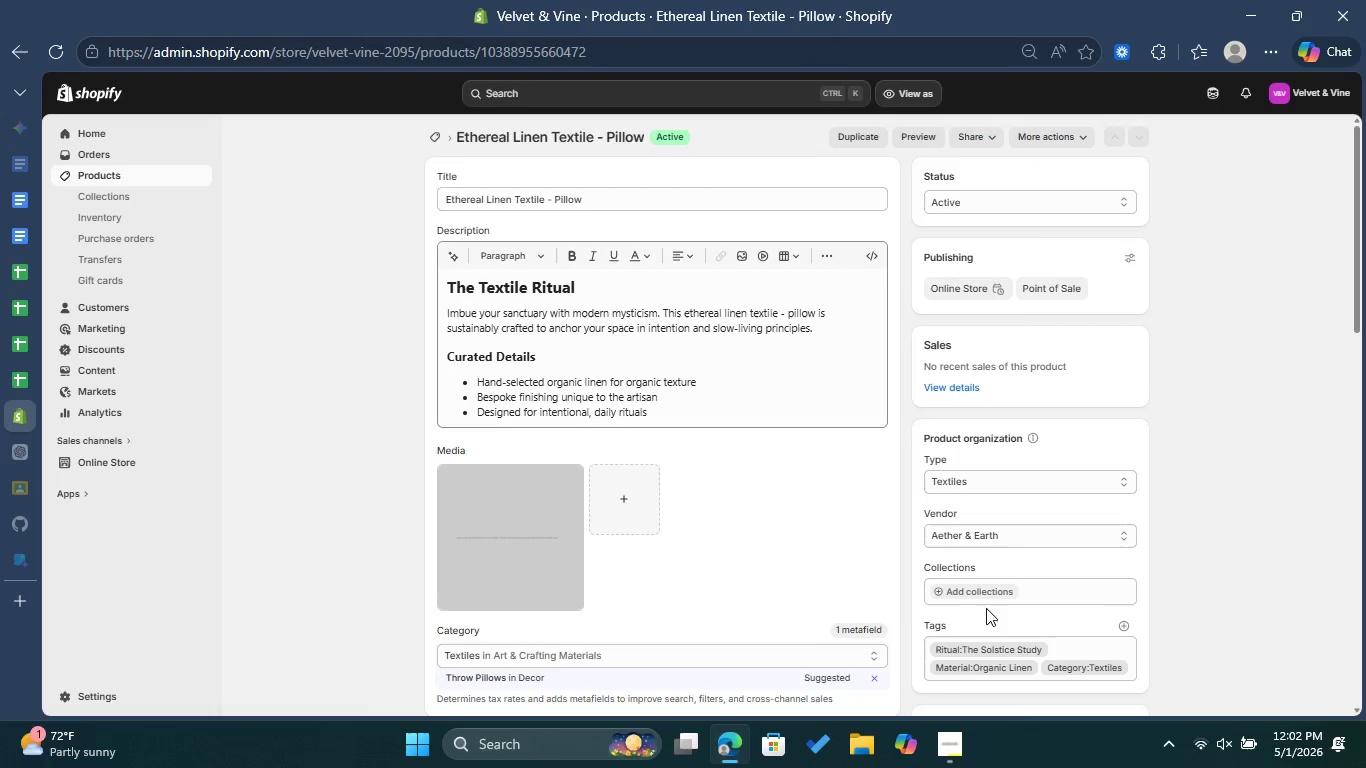 
left_click([60, 321])
 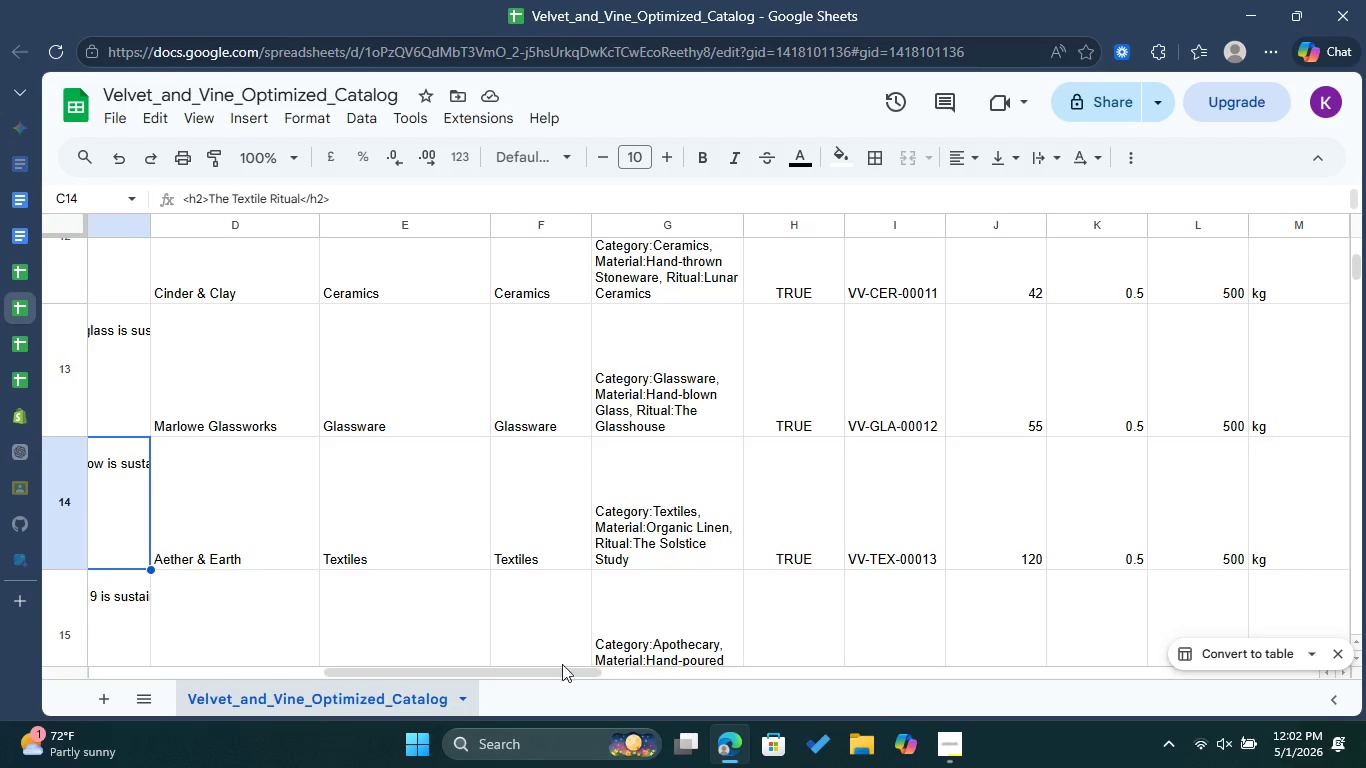 
left_click_drag(start_coordinate=[548, 673], to_coordinate=[614, 669])
 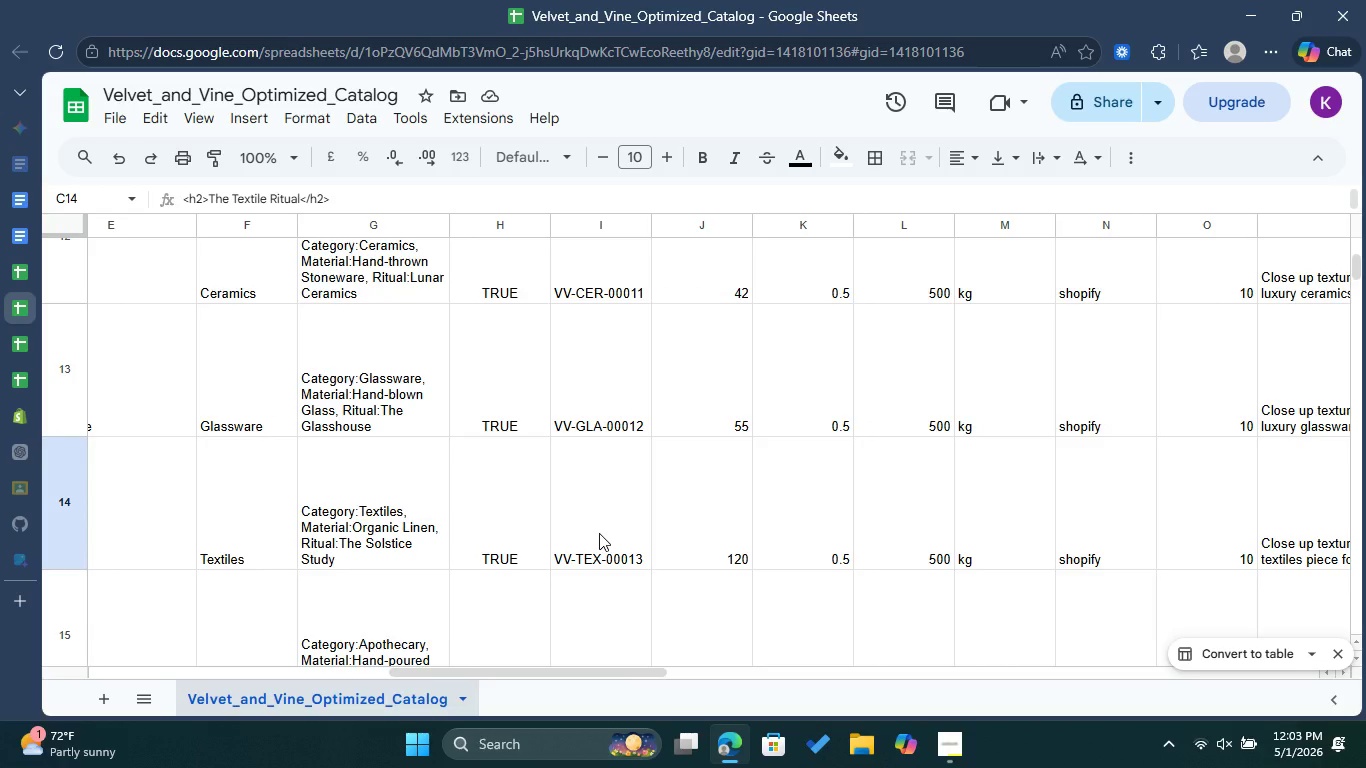 
left_click([599, 533])
 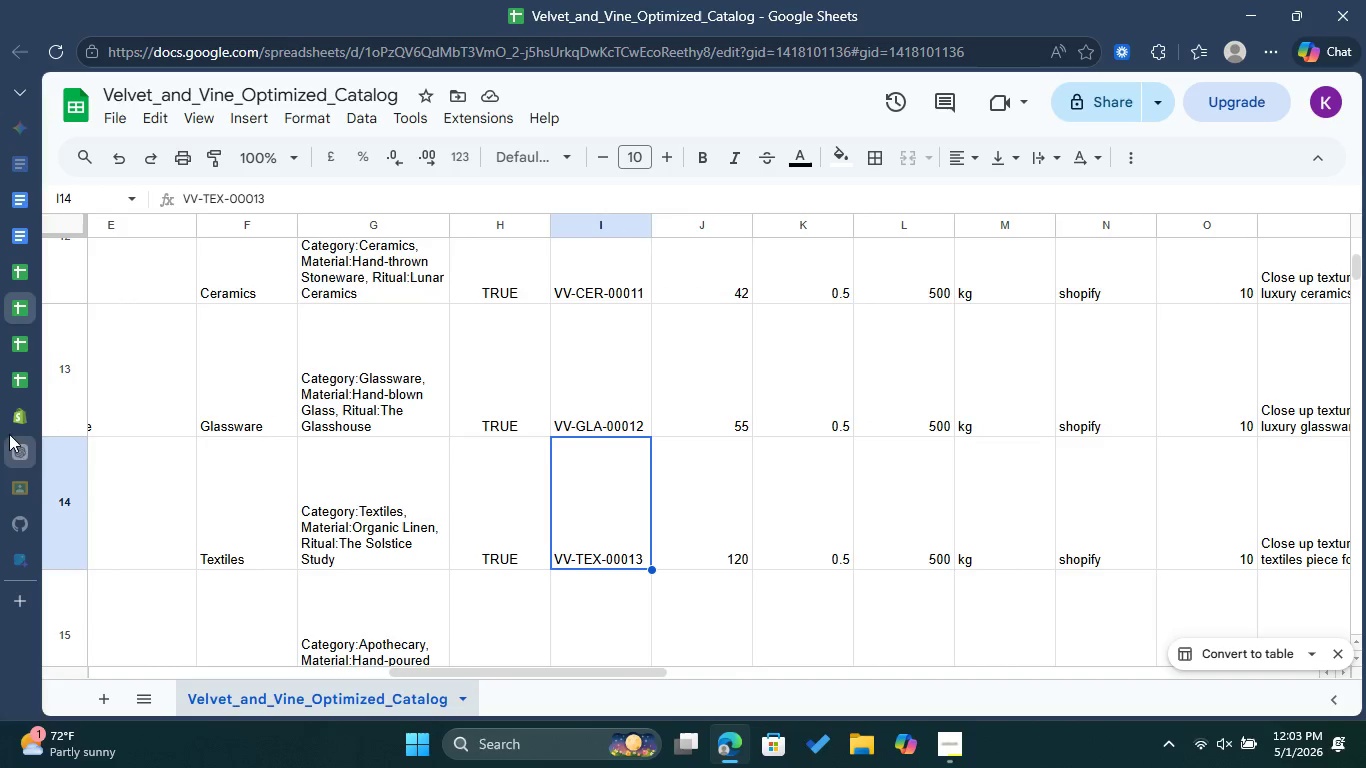 
left_click([15, 417])
 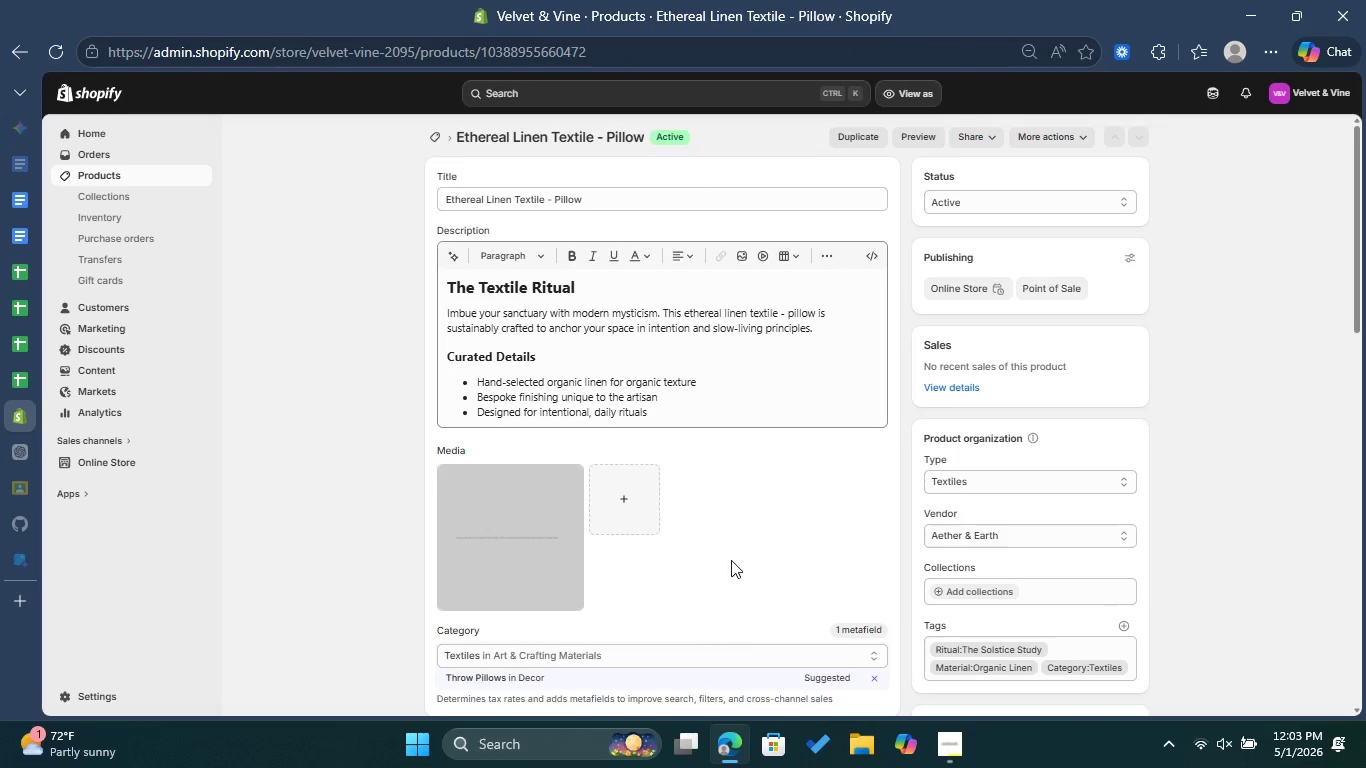 
scroll: coordinate [737, 523], scroll_direction: down, amount: 4.0
 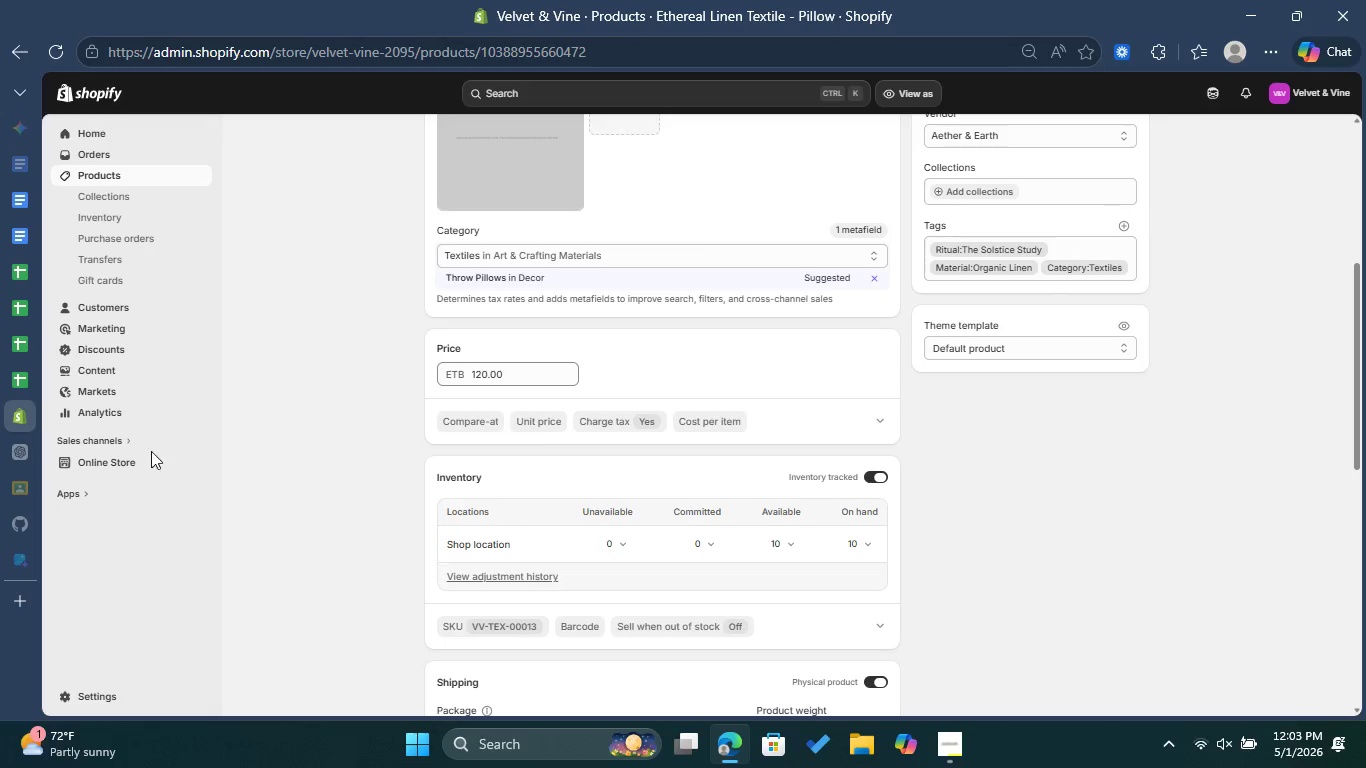 
left_click([16, 311])
 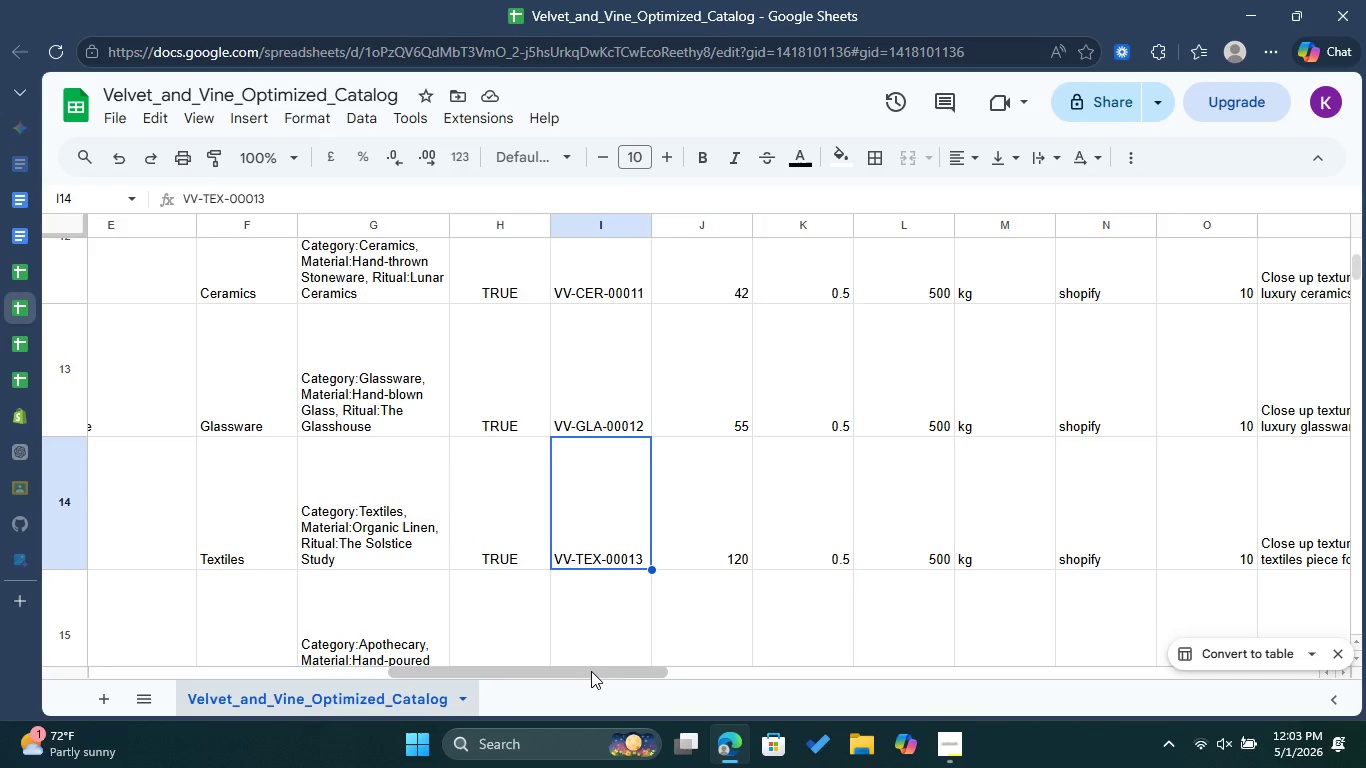 
left_click_drag(start_coordinate=[593, 664], to_coordinate=[618, 664])
 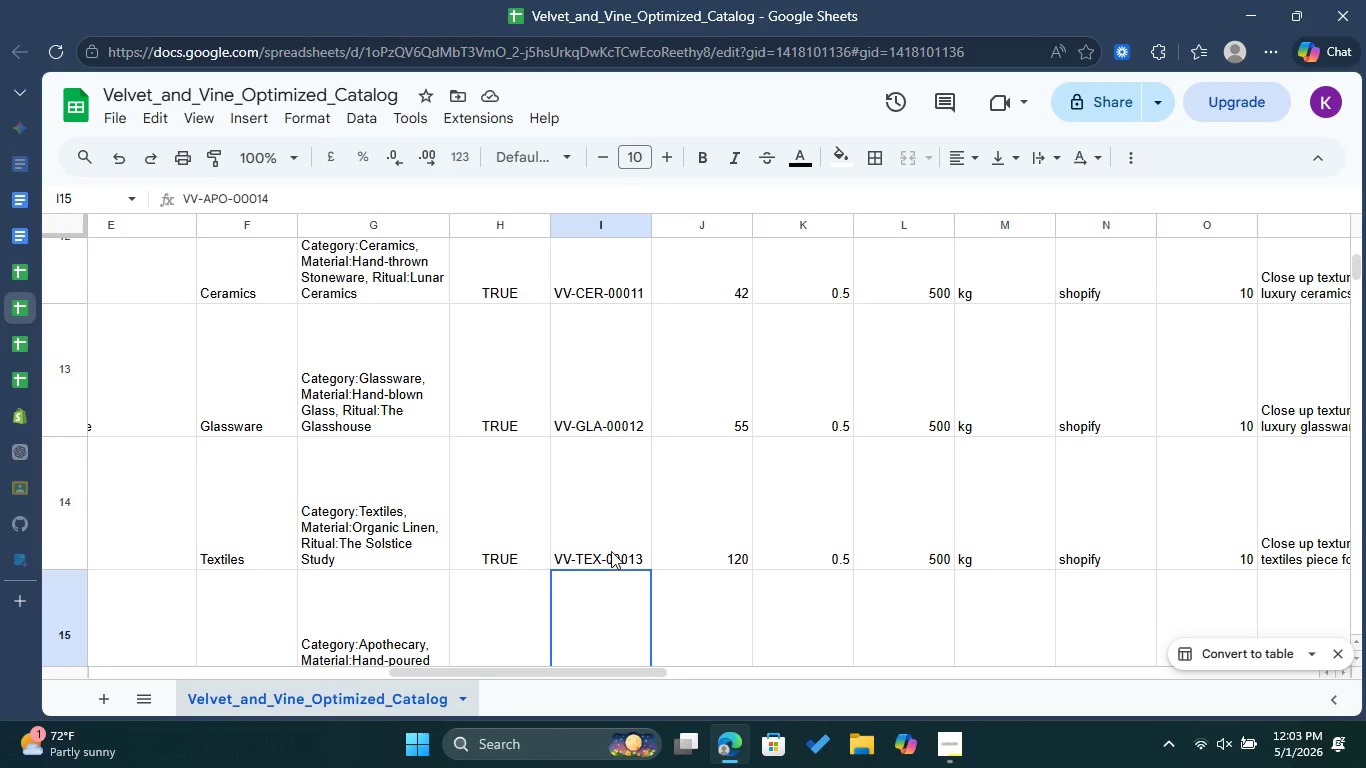 
left_click([611, 551])
 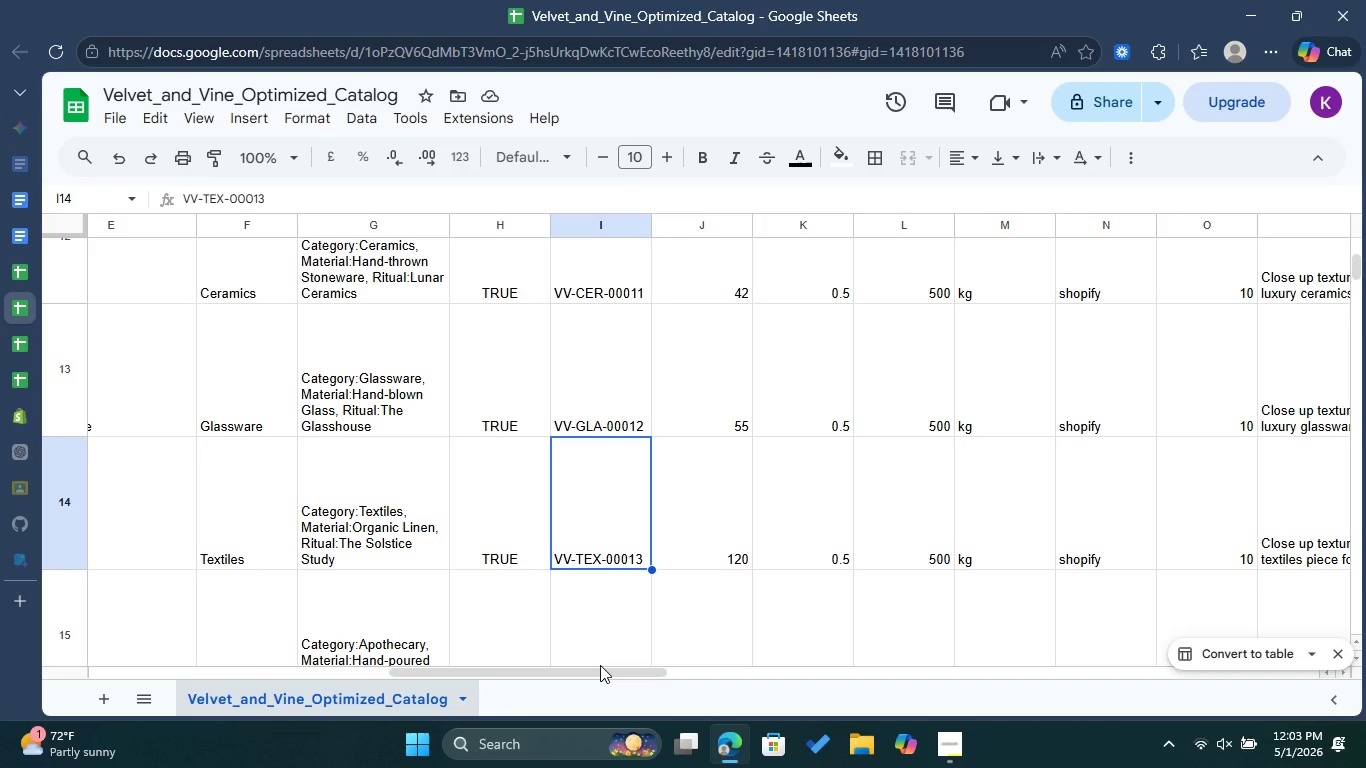 
left_click_drag(start_coordinate=[600, 665], to_coordinate=[634, 665])
 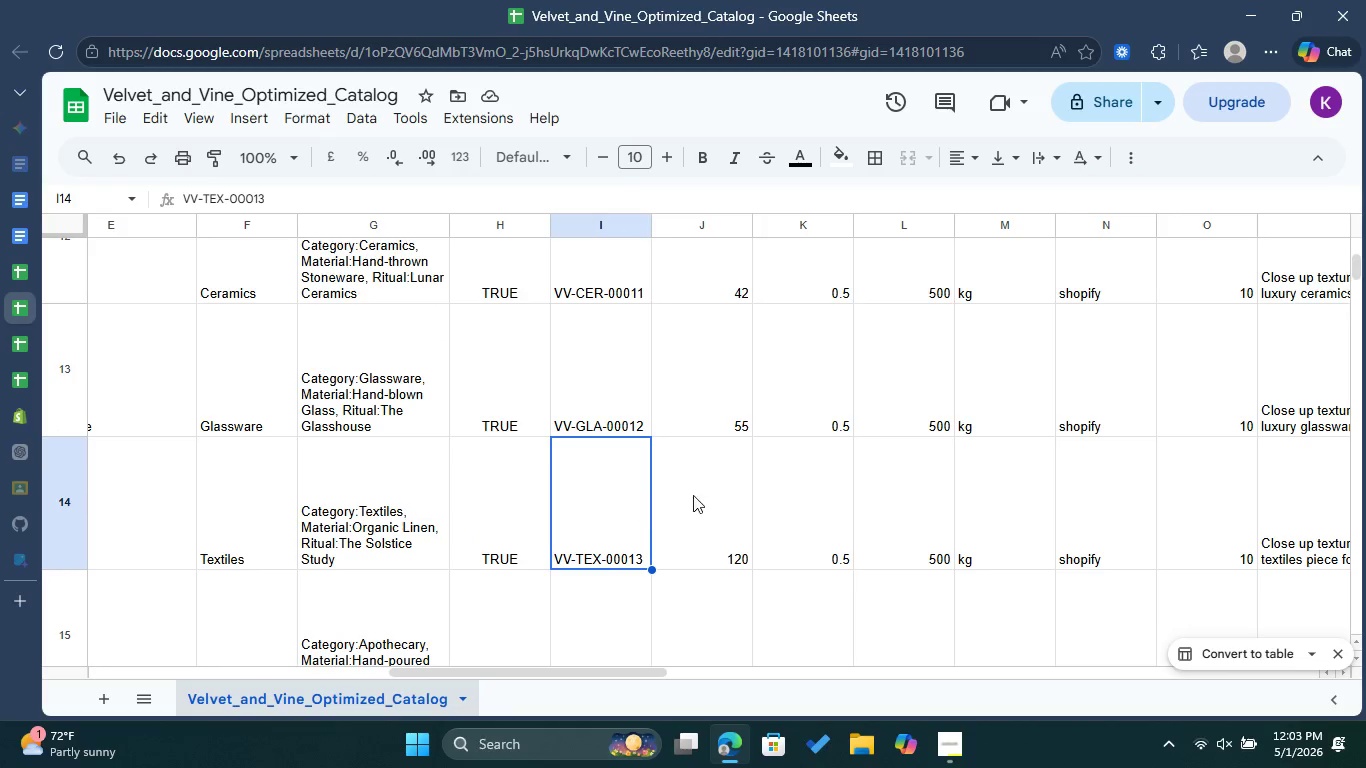 
double_click([701, 493])
 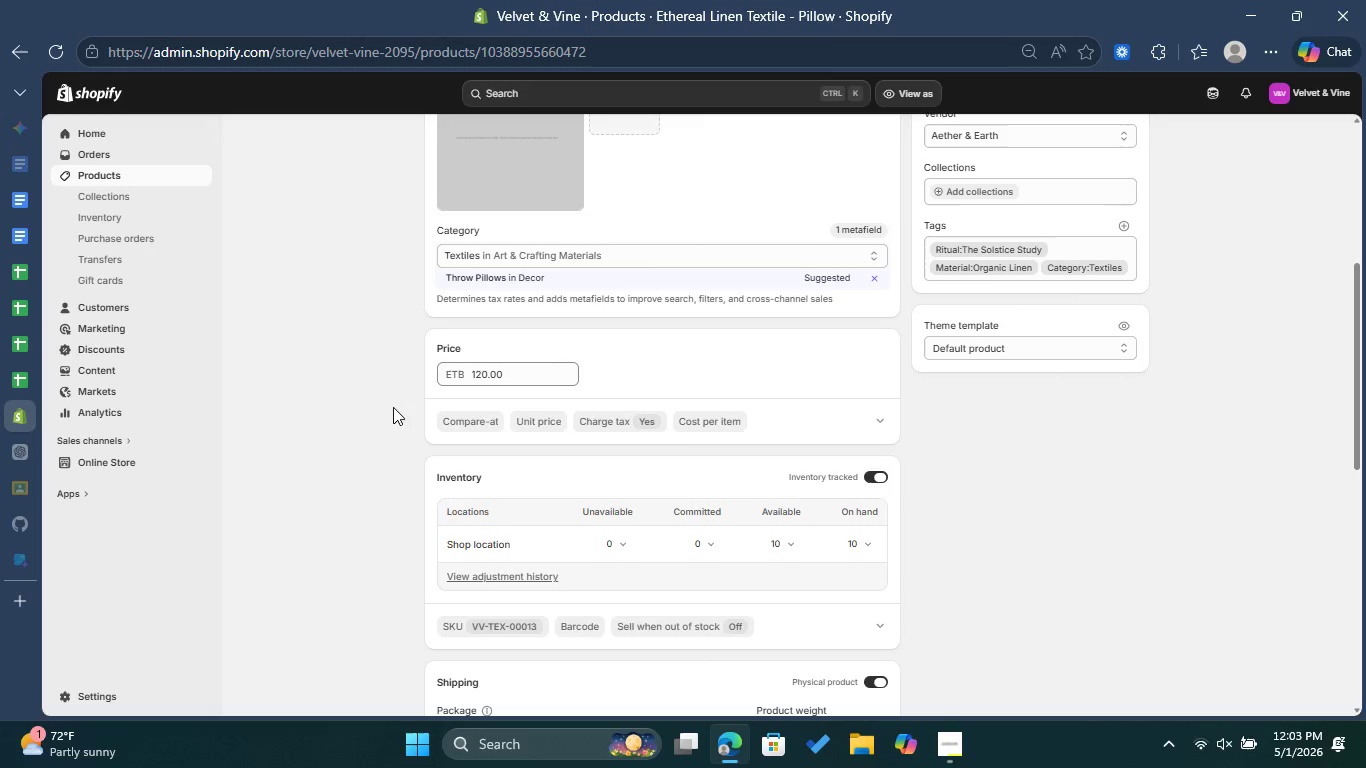 
wait(5.95)
 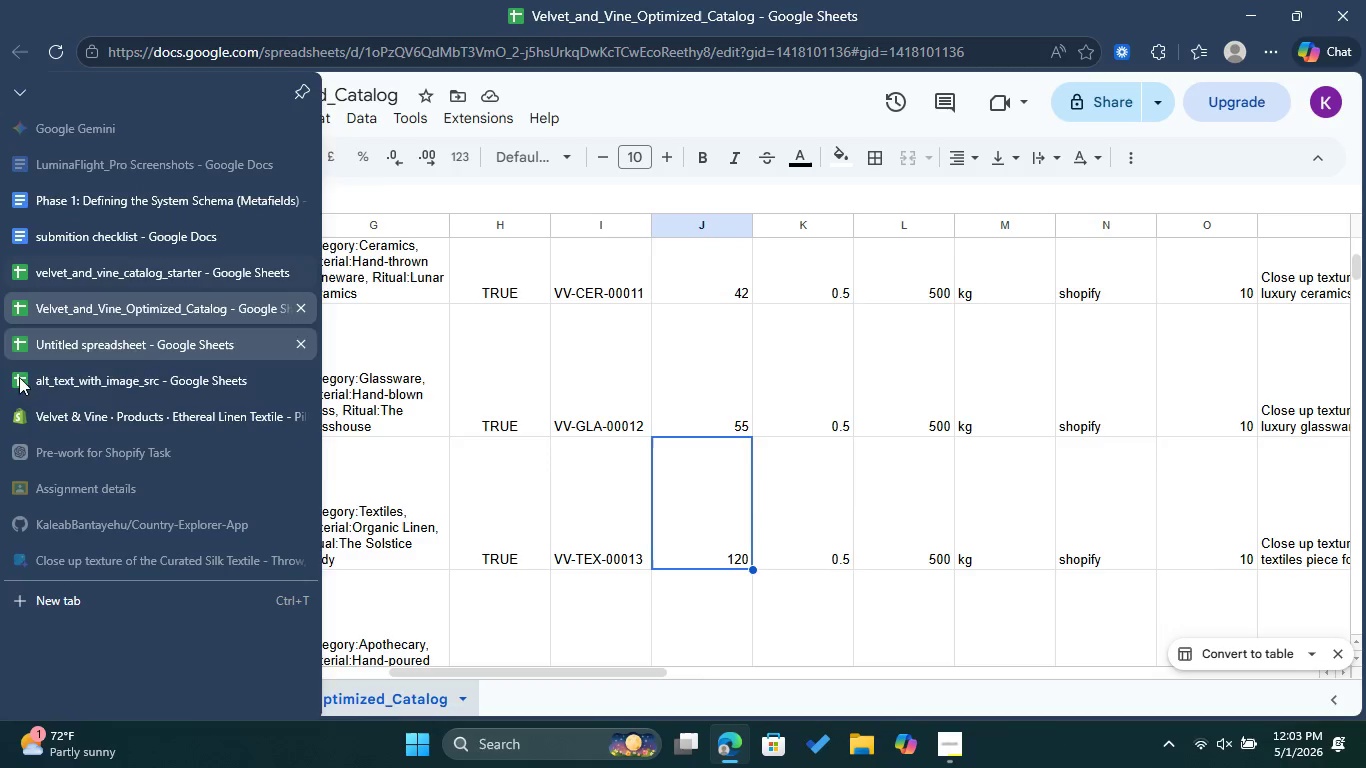 
left_click([29, 310])
 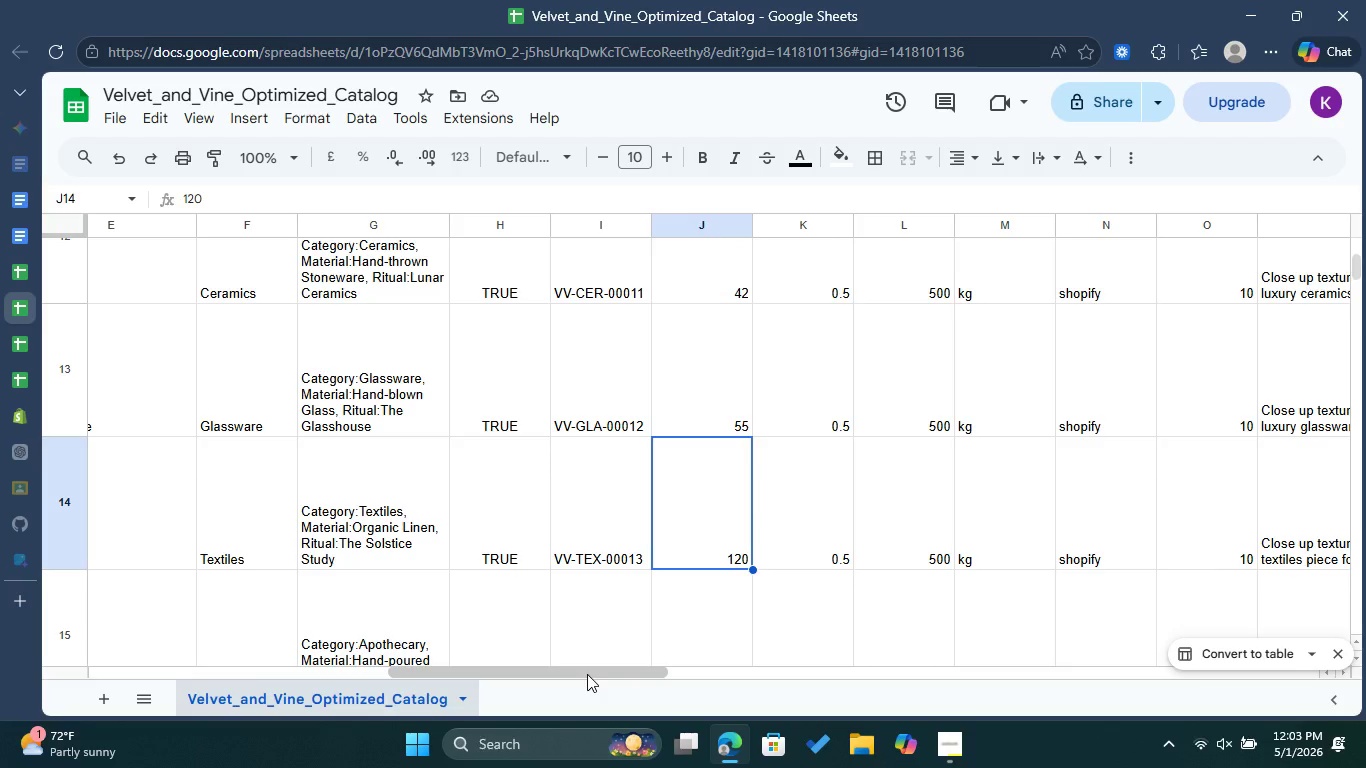 
left_click_drag(start_coordinate=[587, 674], to_coordinate=[703, 674])
 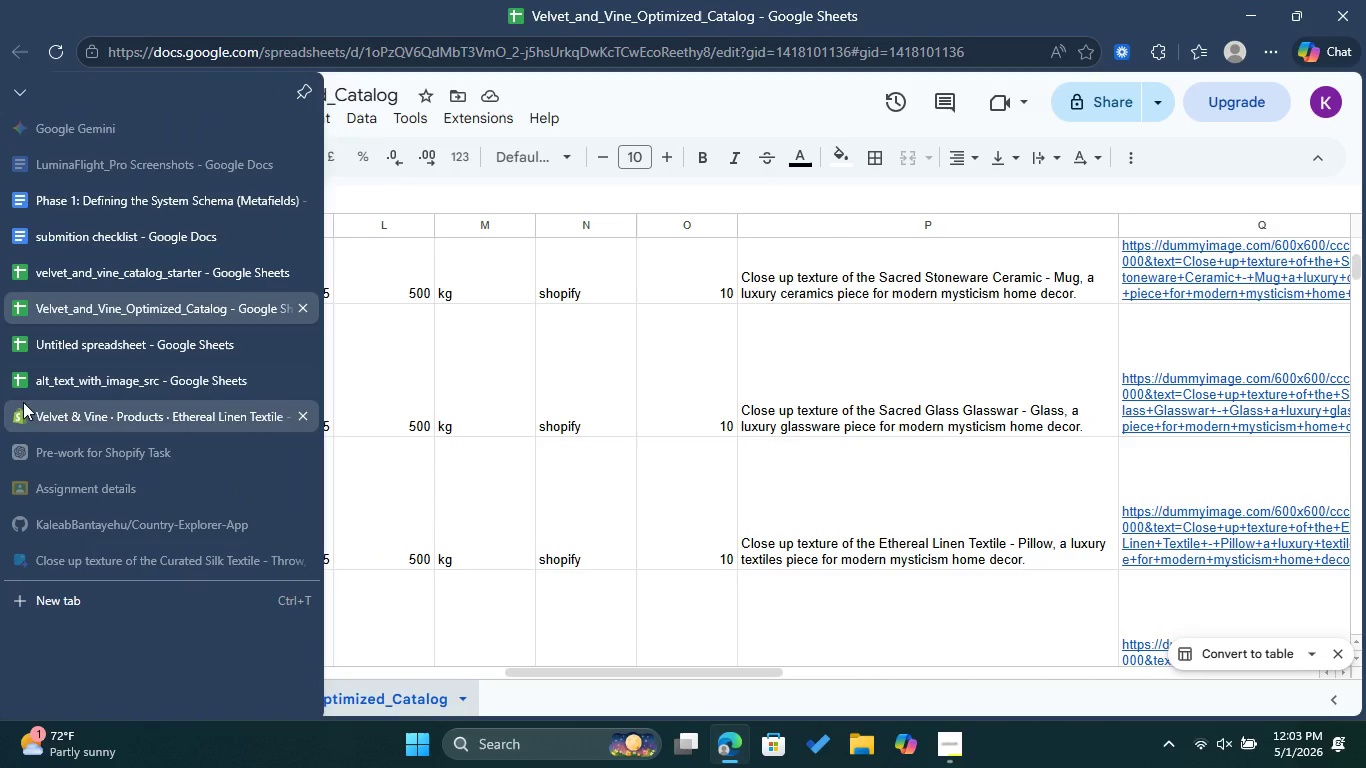 
left_click([23, 402])
 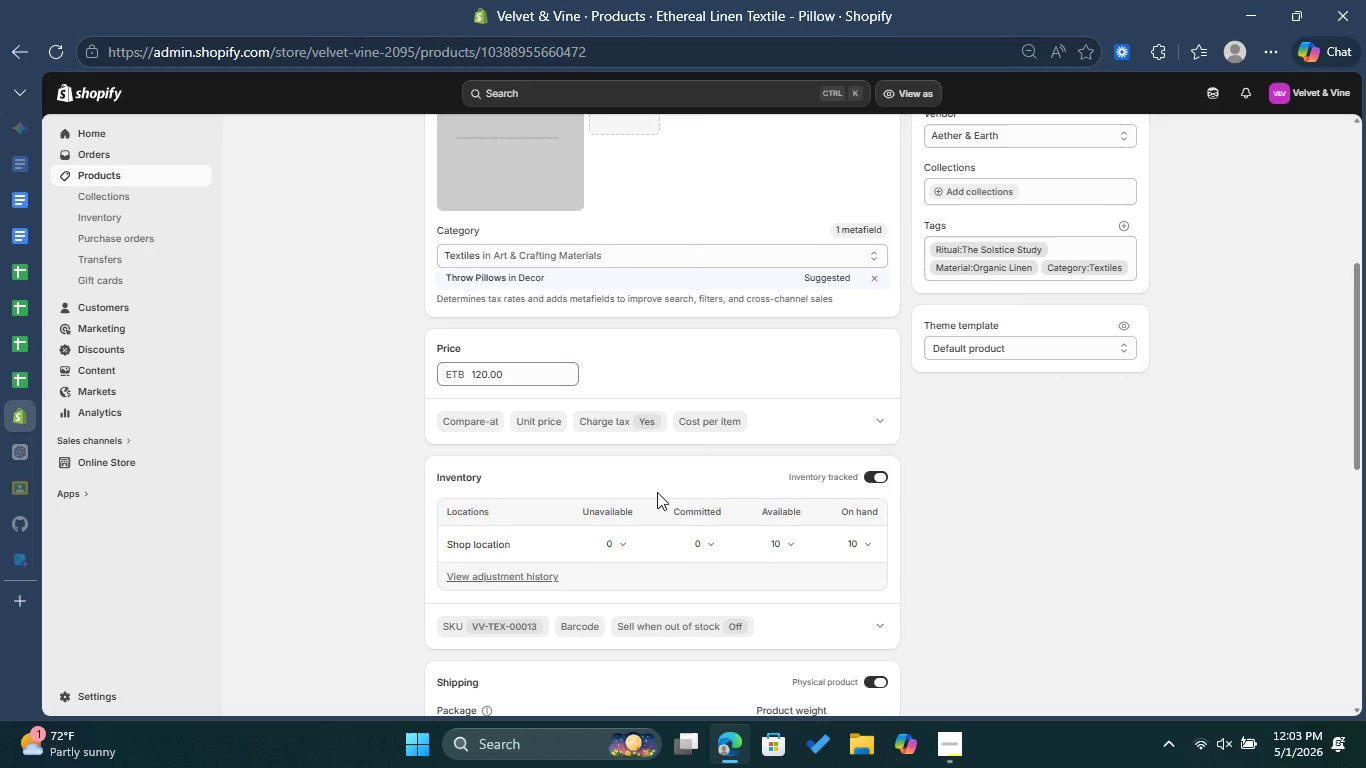 
scroll: coordinate [688, 544], scroll_direction: down, amount: 1.0
 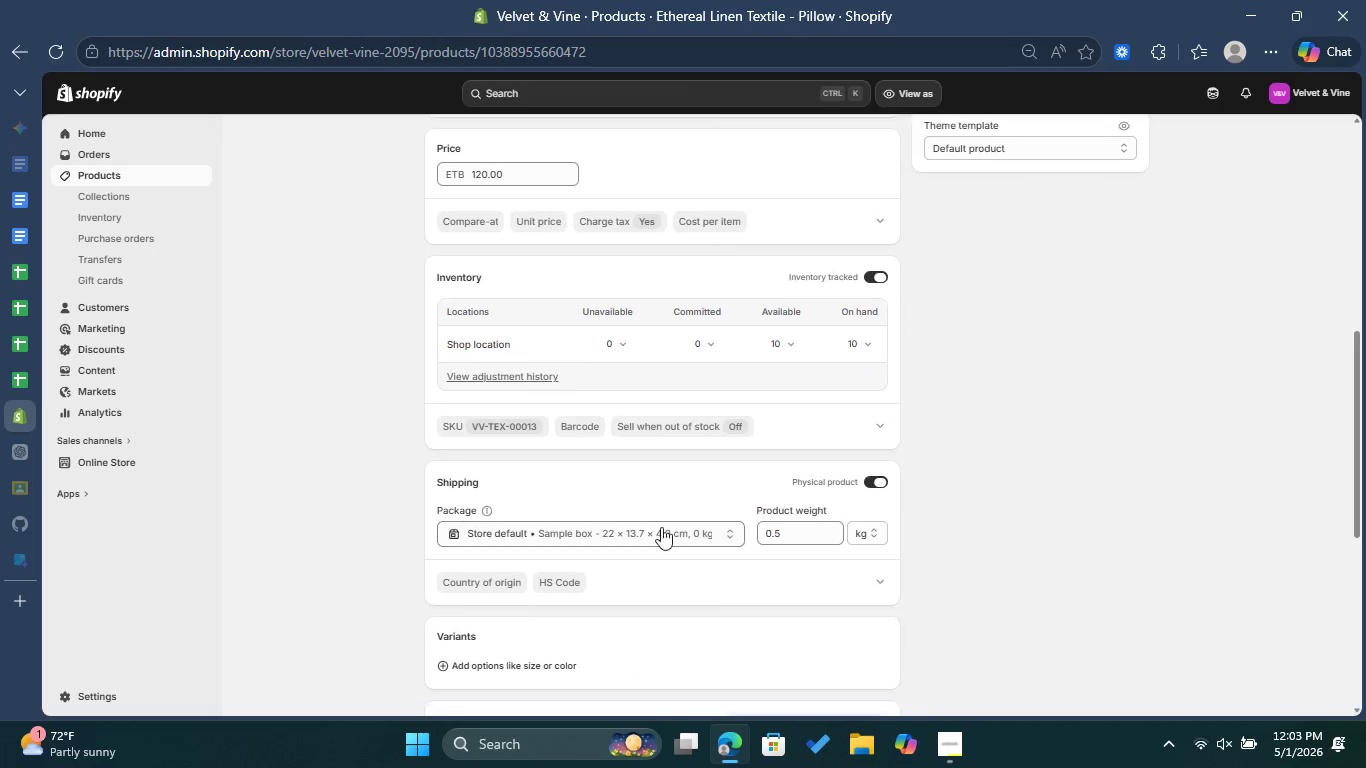 
scroll: coordinate [577, 501], scroll_direction: up, amount: 2.0
 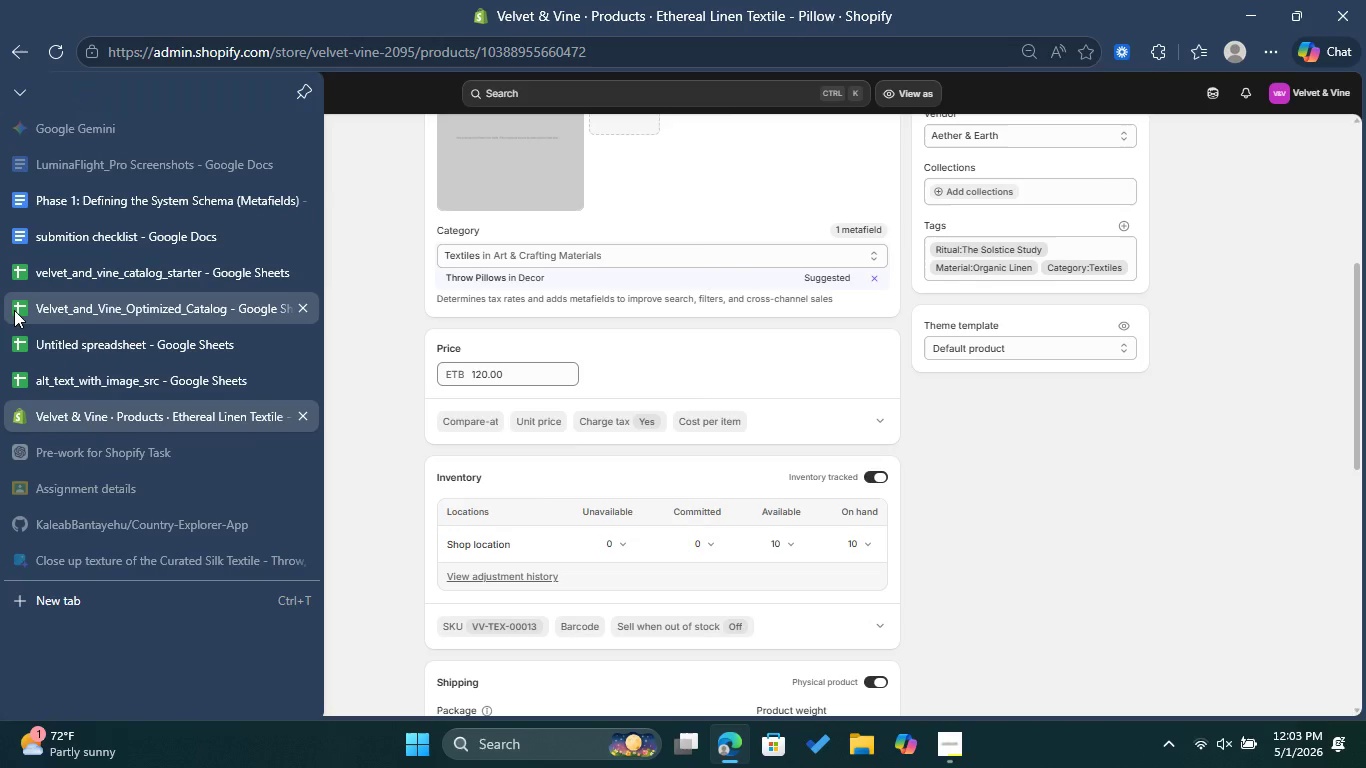 
left_click([14, 310])
 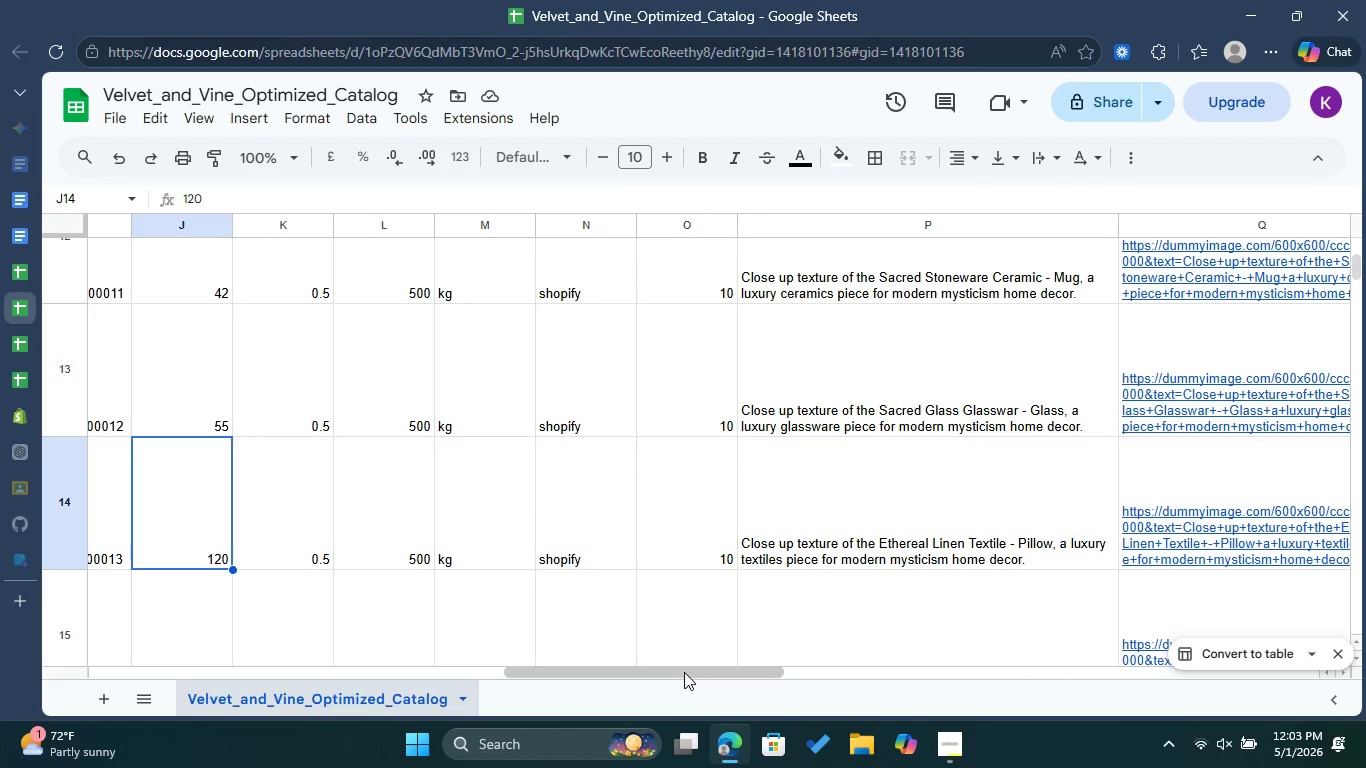 
left_click_drag(start_coordinate=[684, 672], to_coordinate=[749, 668])
 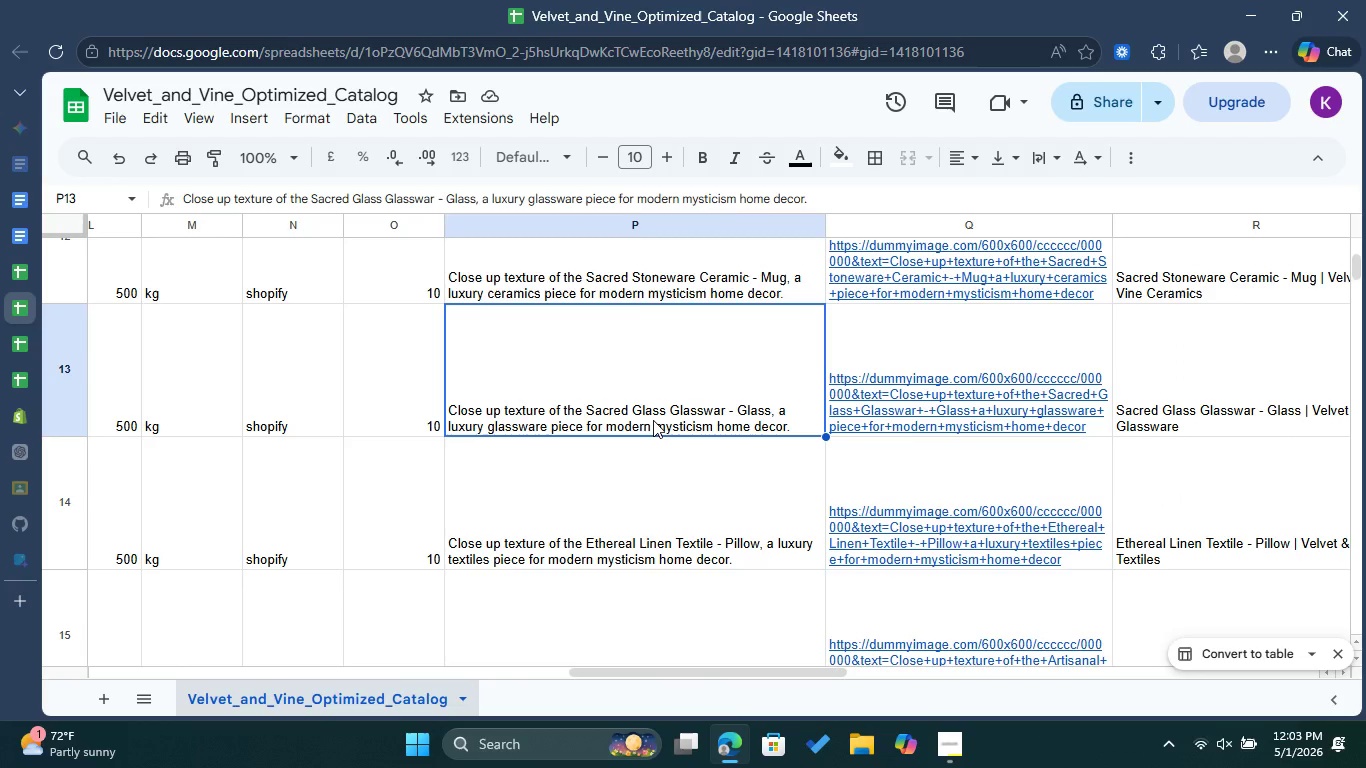 
double_click([653, 420])
 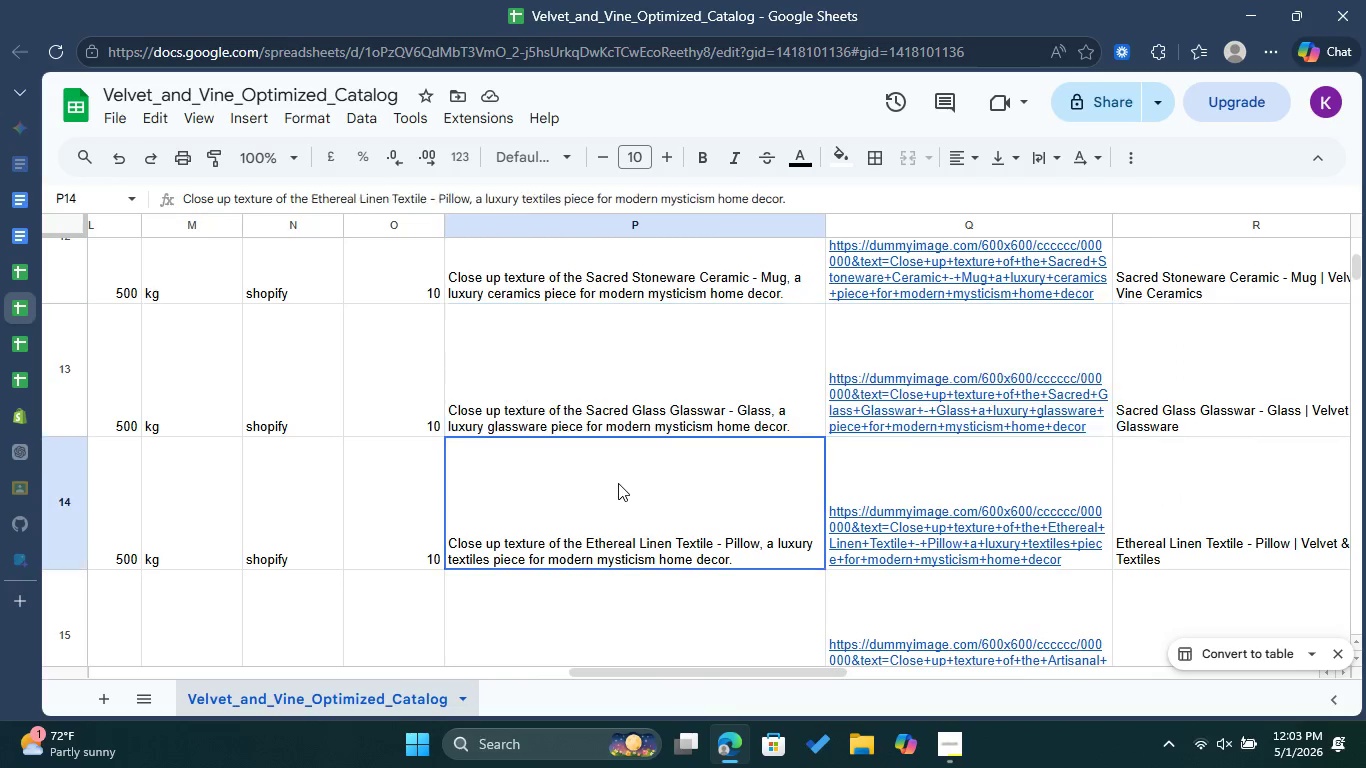 
double_click([618, 483])
 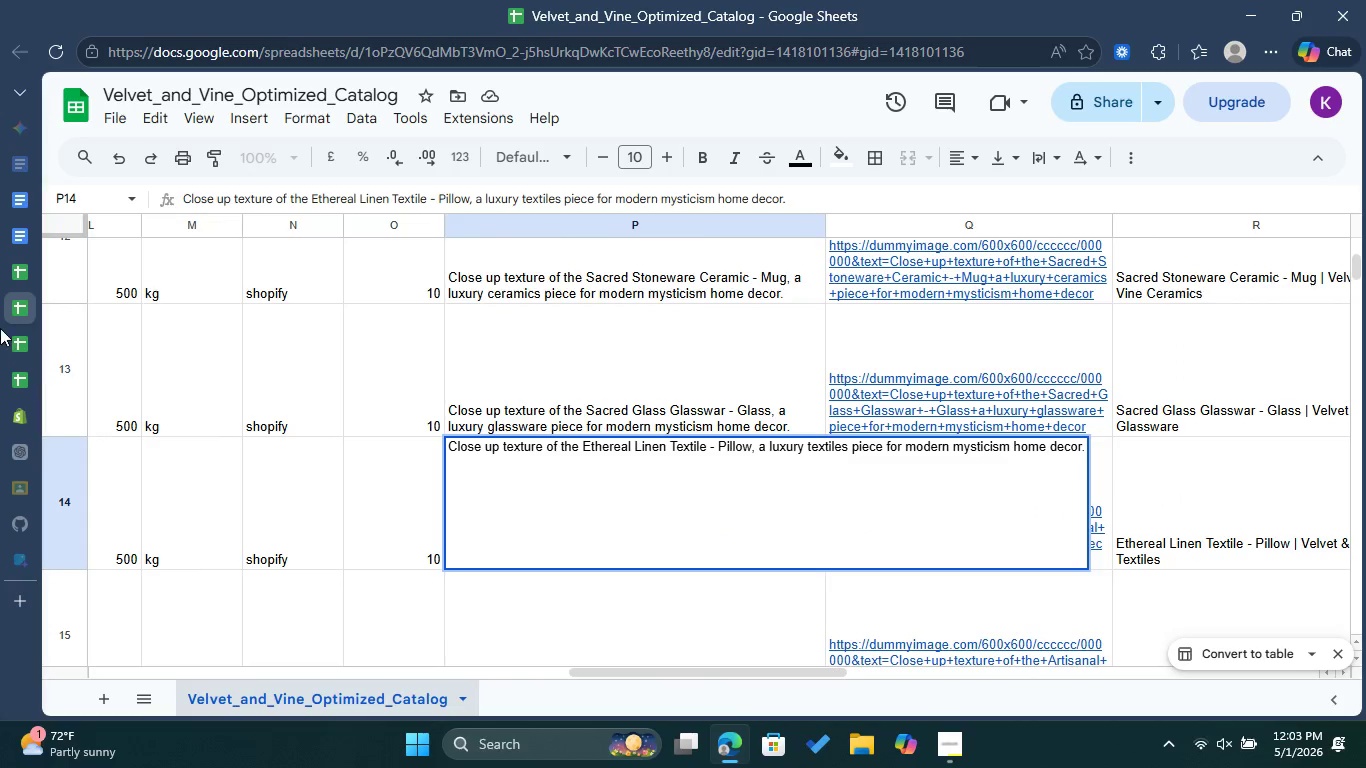 
left_click([22, 411])
 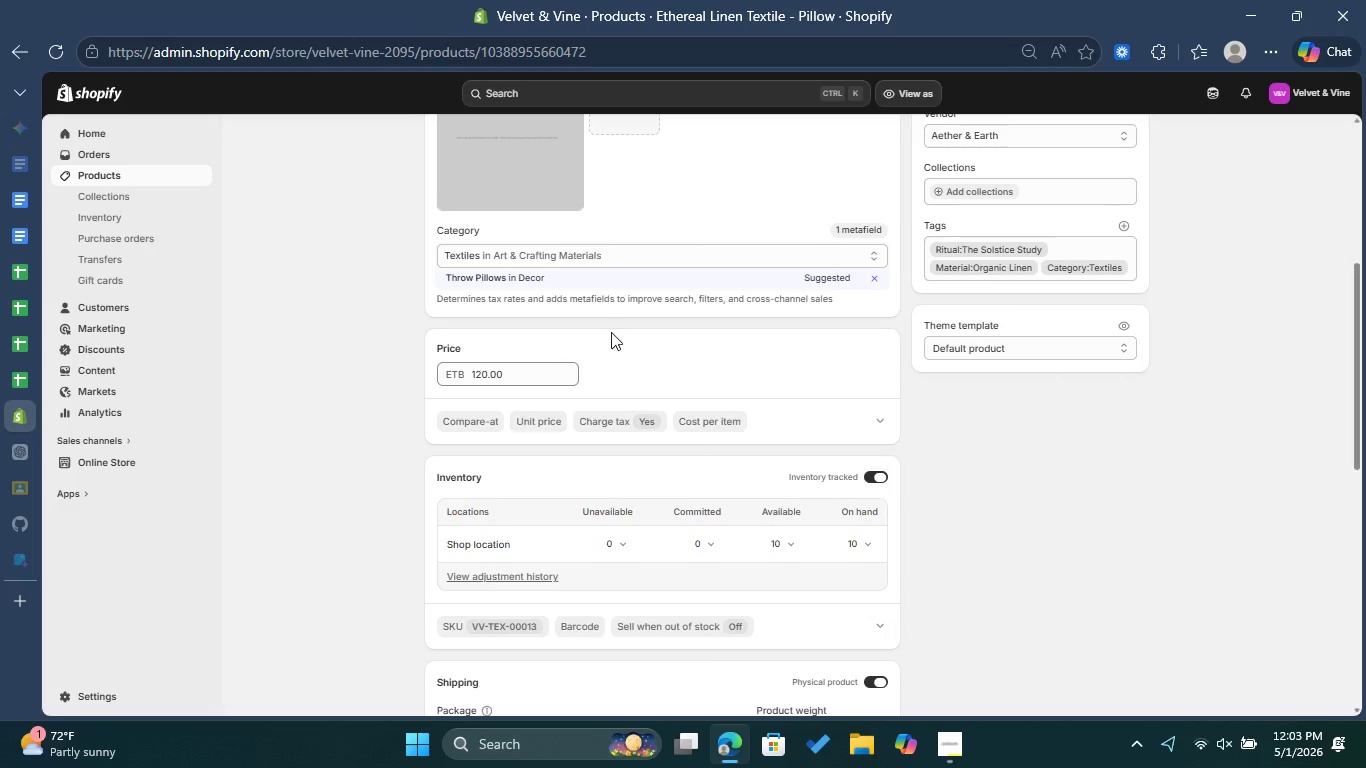 
scroll: coordinate [611, 332], scroll_direction: up, amount: 1.0
 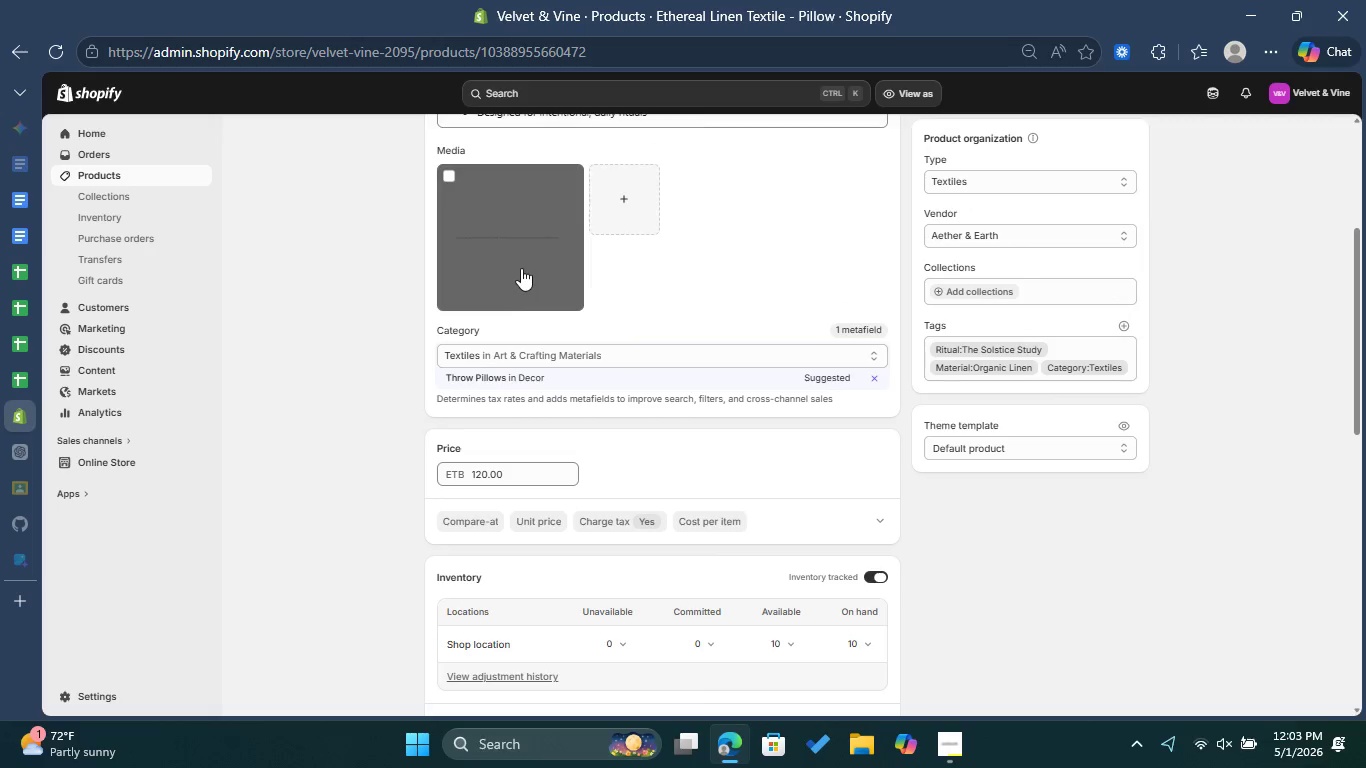 
left_click([521, 268])
 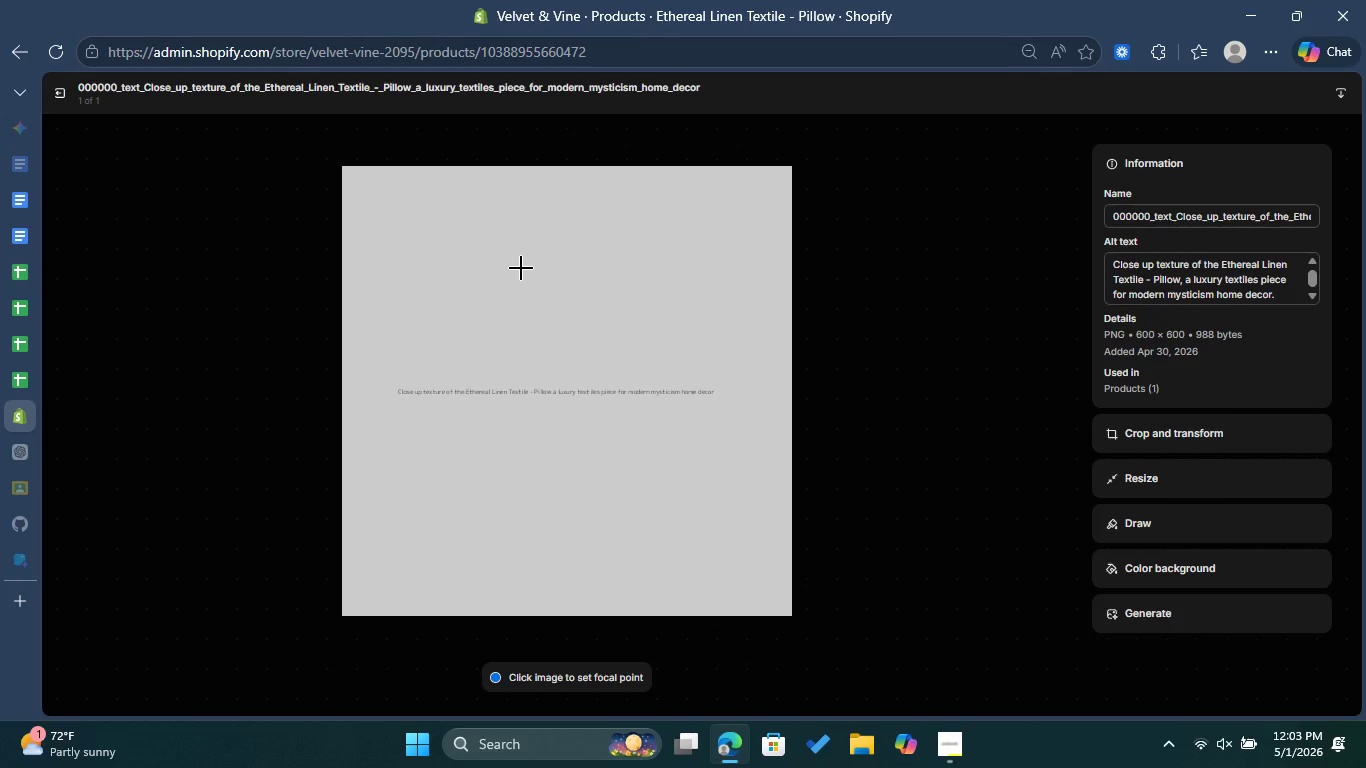 
wait(5.73)
 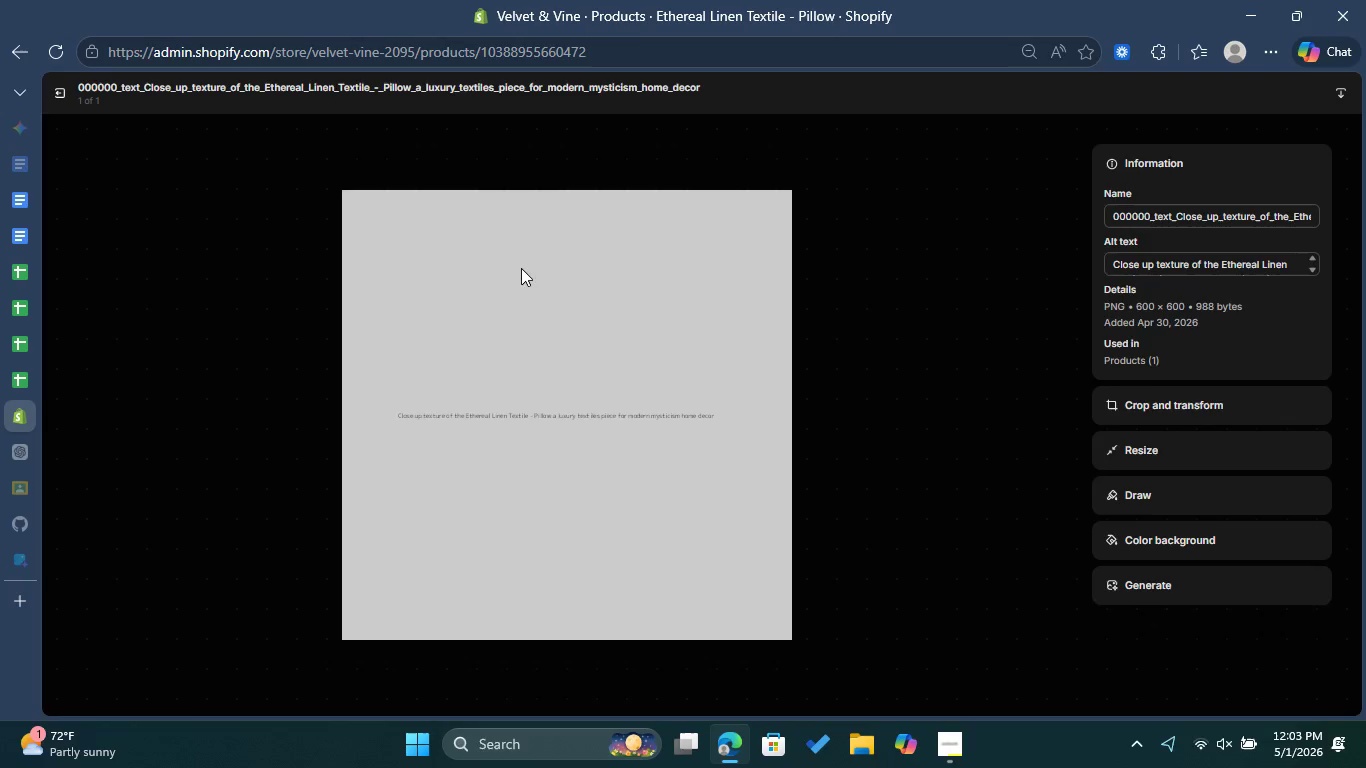 
left_click([1243, 278])
 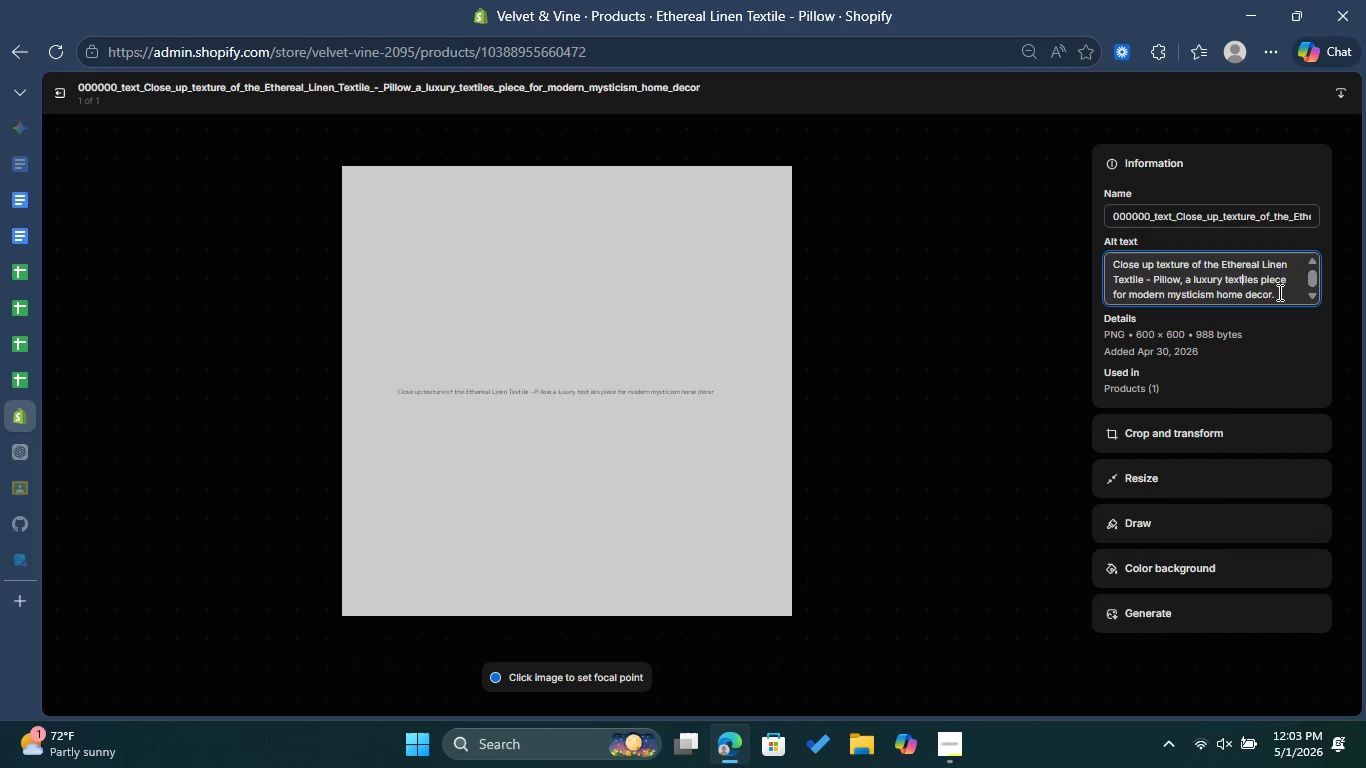 
left_click_drag(start_coordinate=[1278, 292], to_coordinate=[1101, 255])
 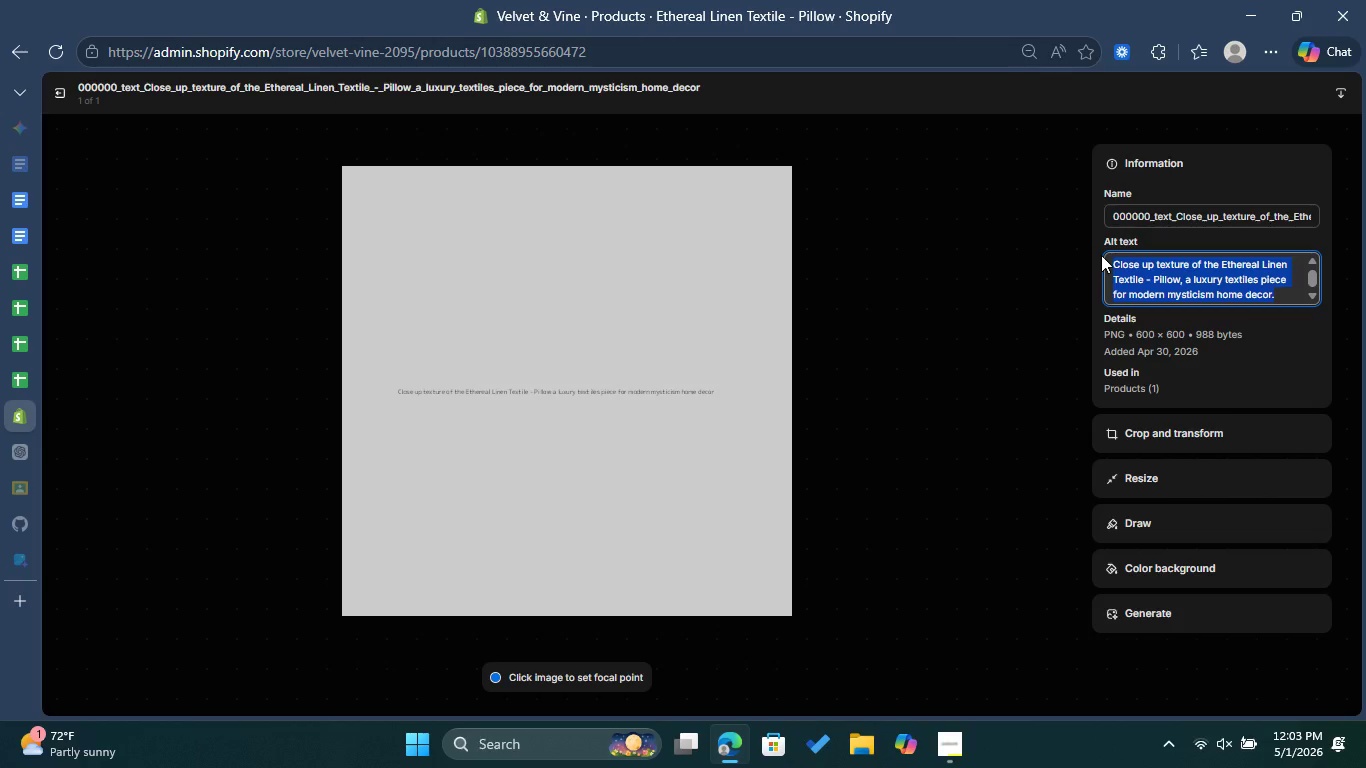 
key(Control+C)
 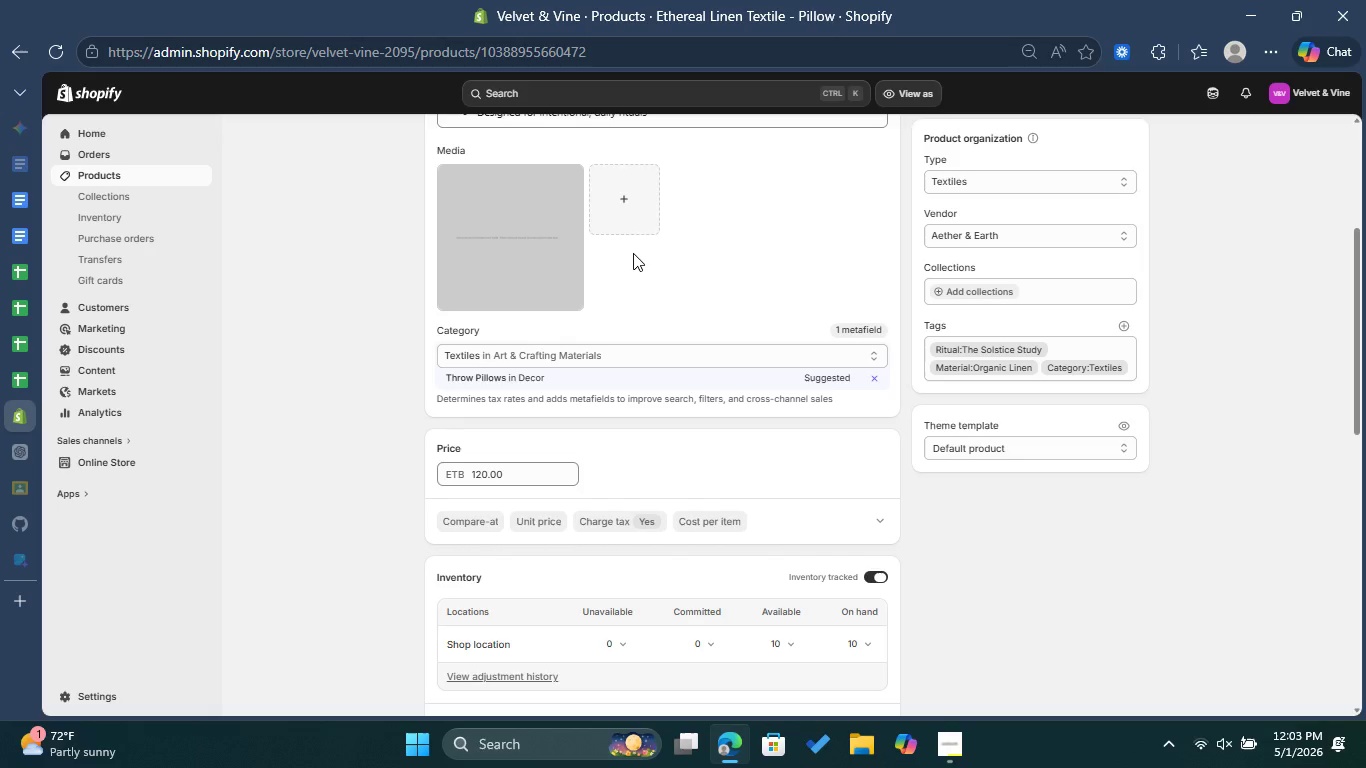 
double_click([641, 208])
 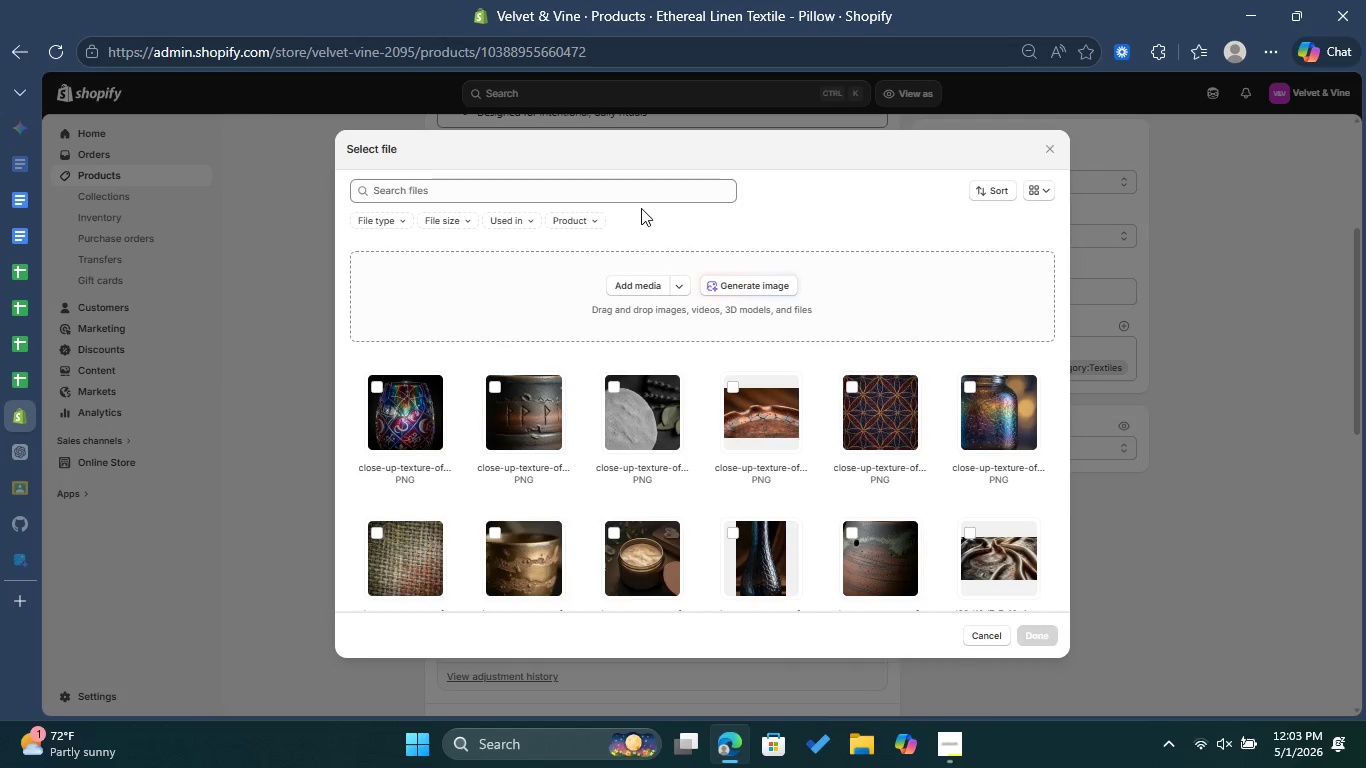 
left_click([775, 283])
 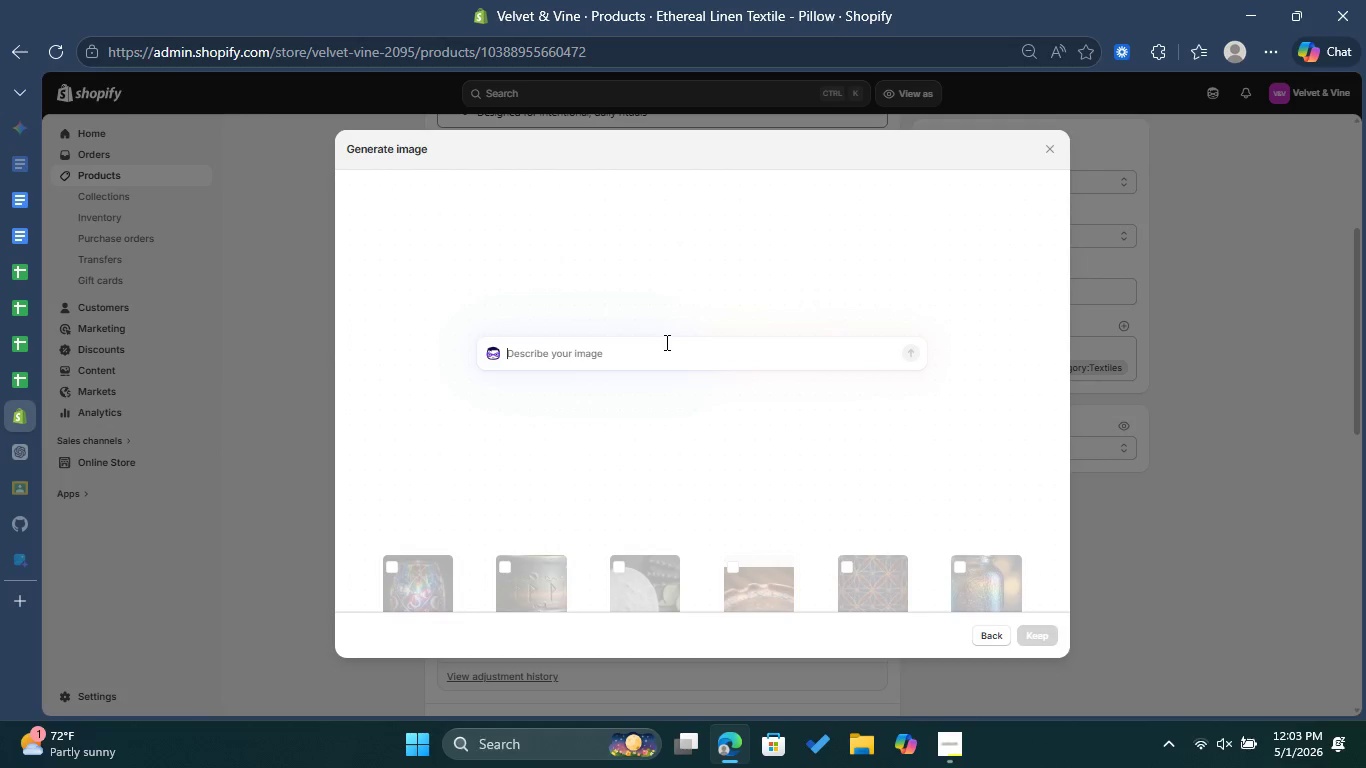 
key(Control+ControlLeft)
 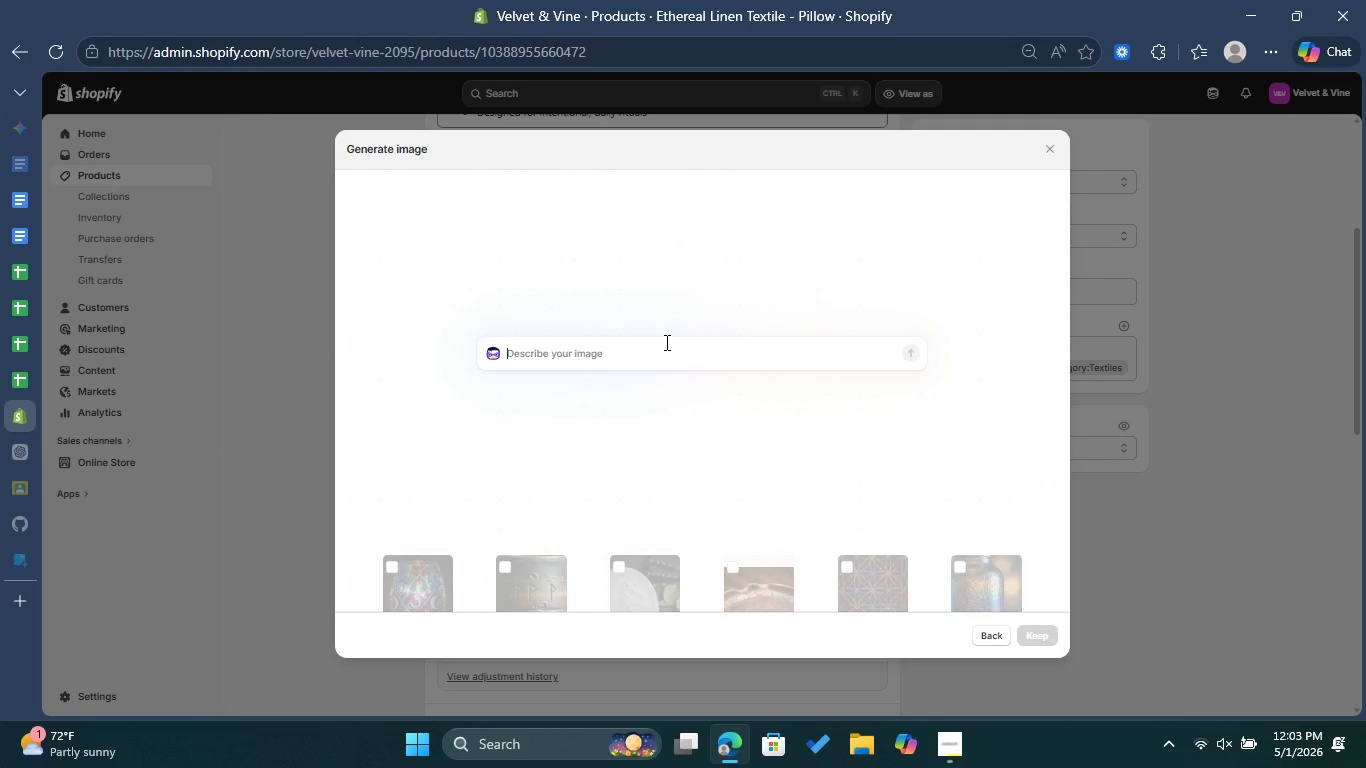 
key(Control+V)
 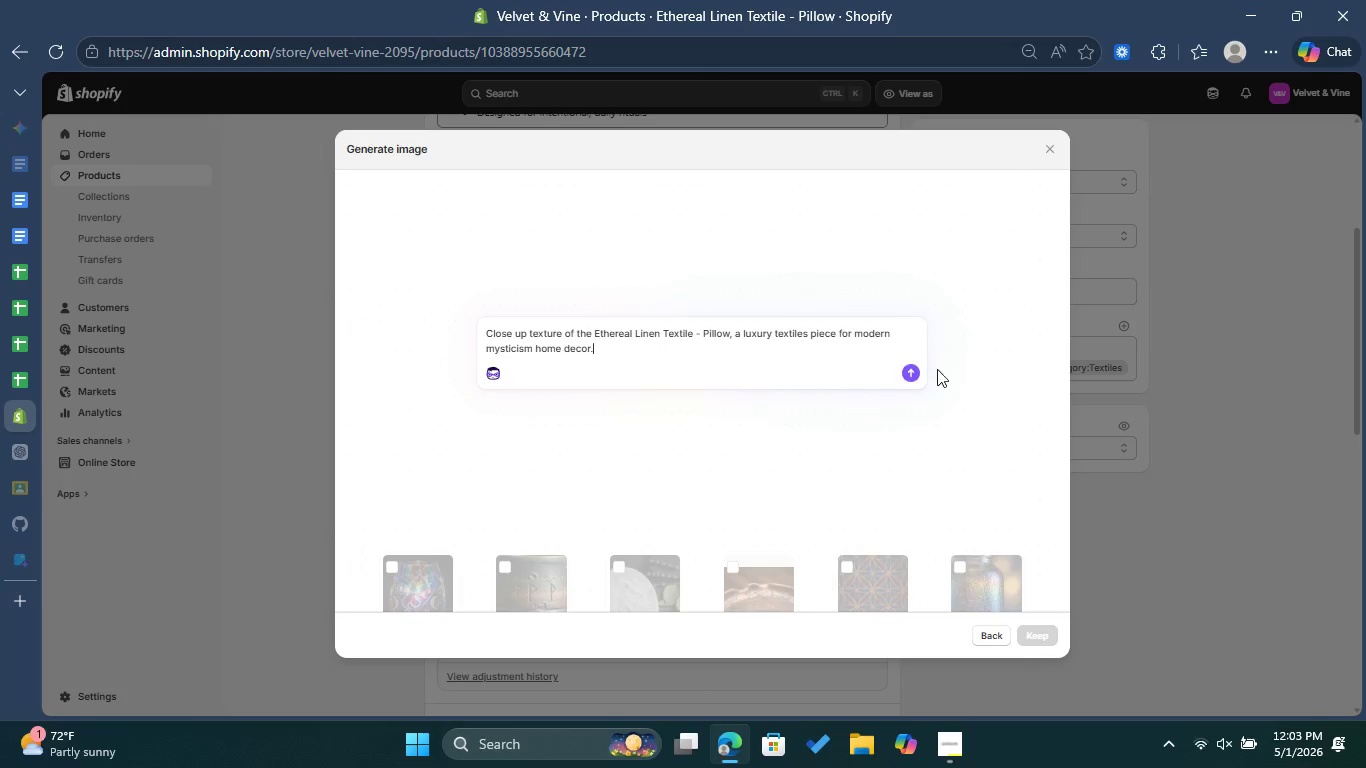 
left_click([897, 364])
 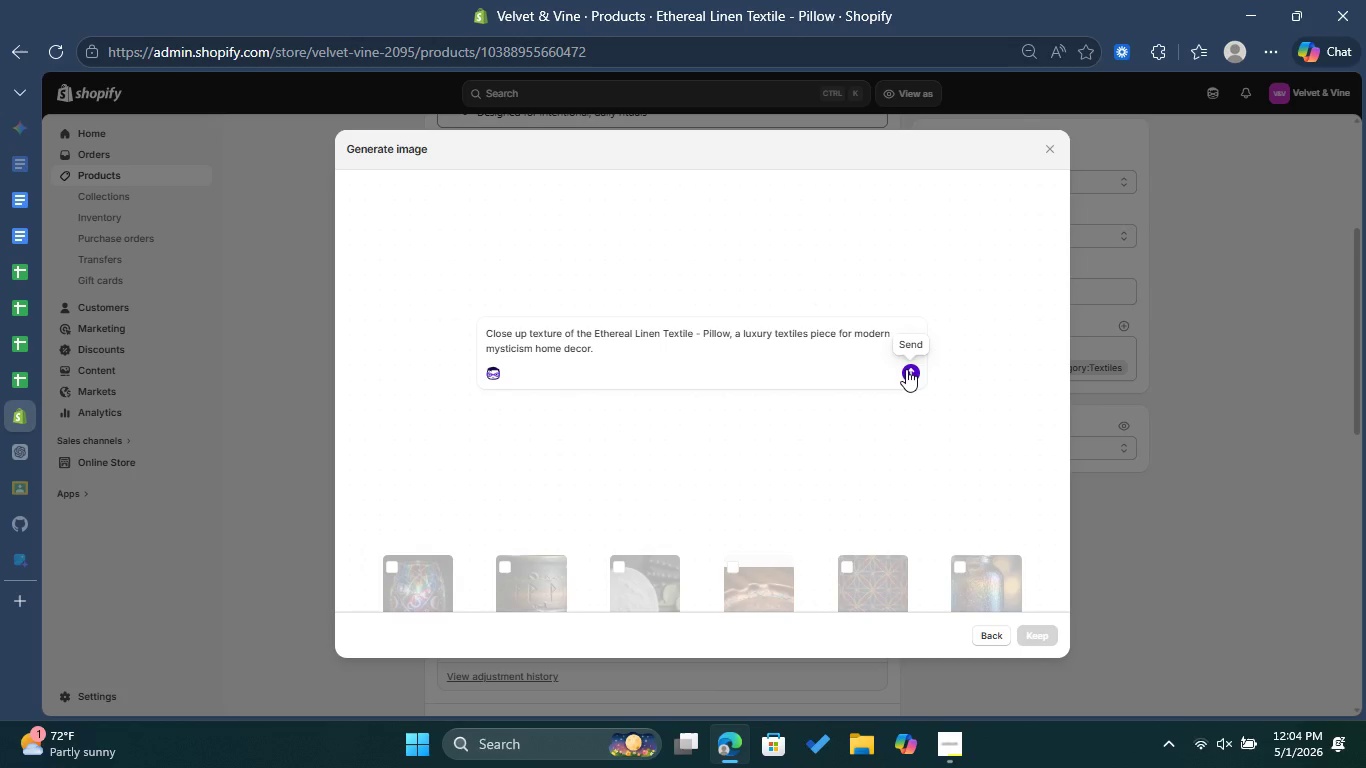 
left_click([906, 369])
 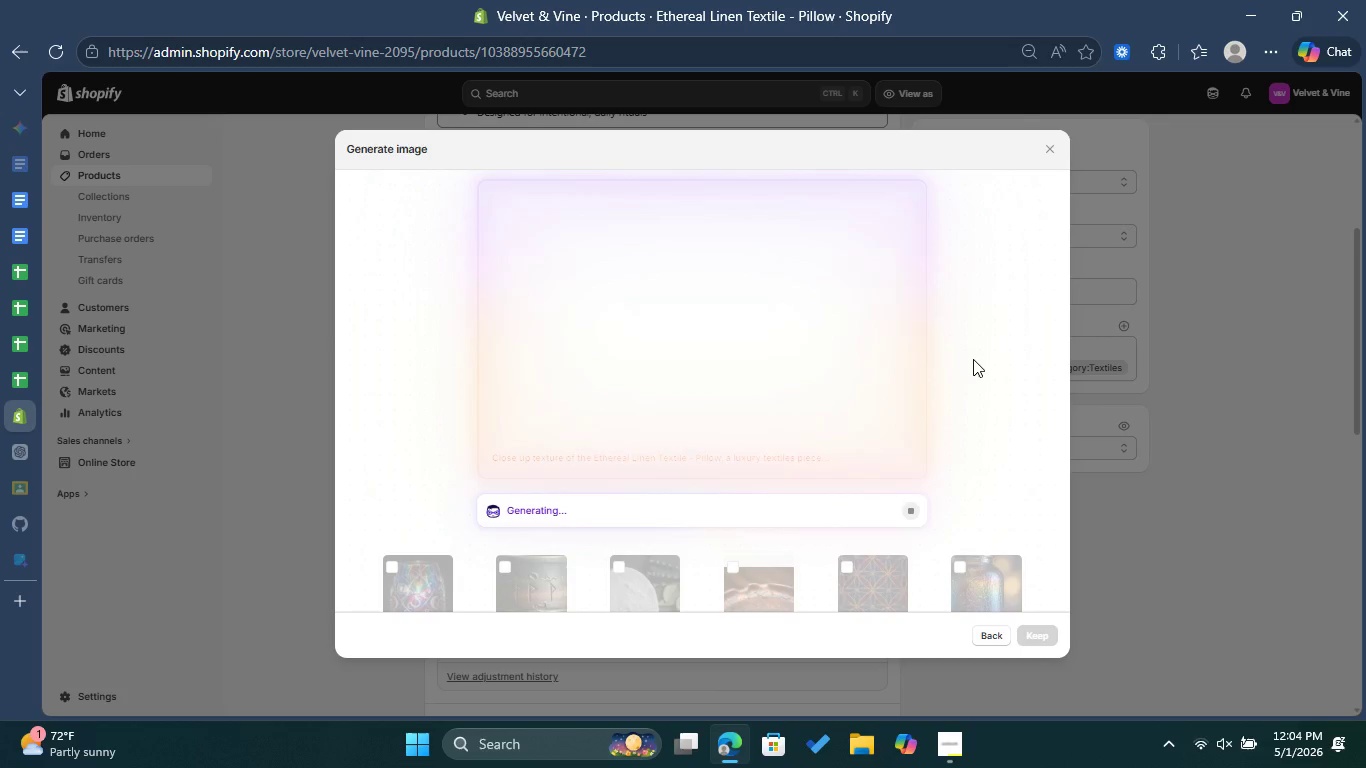 
wait(18.81)
 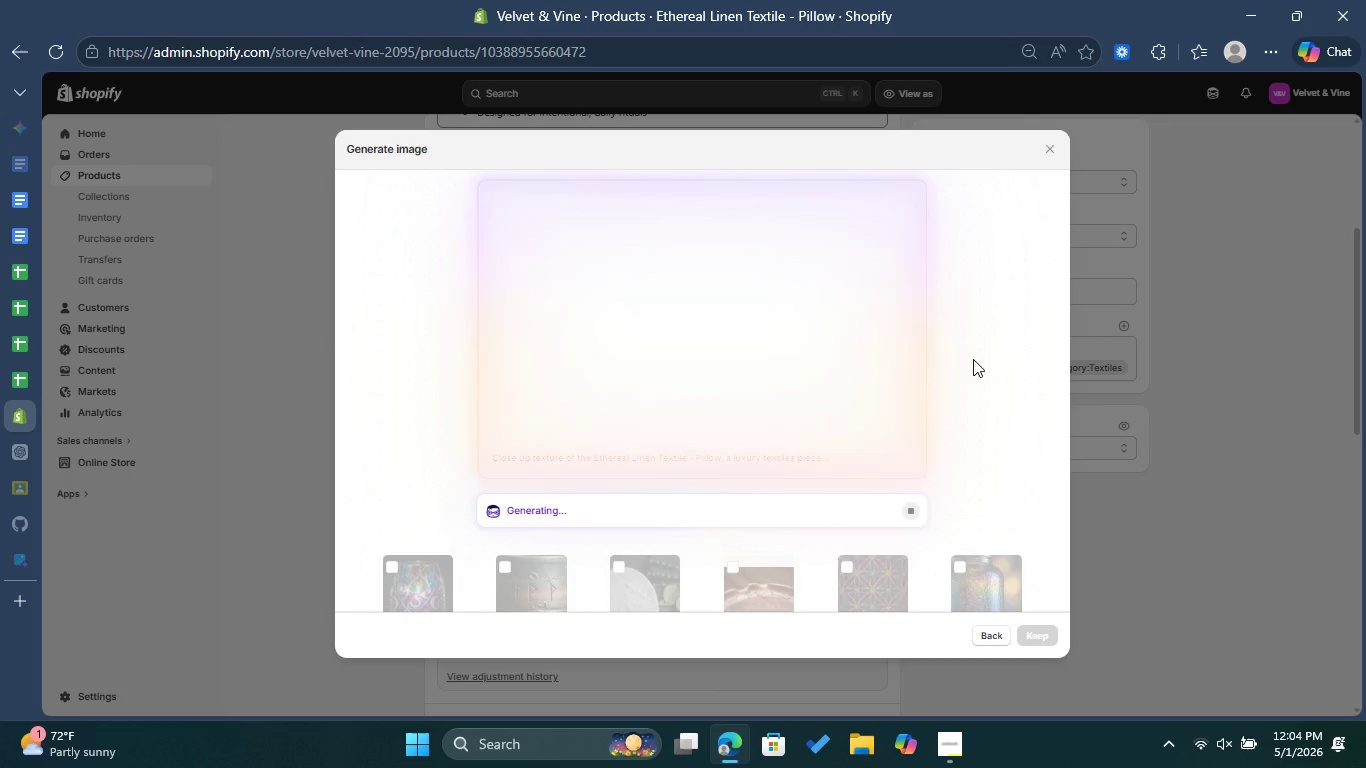 
left_click([941, 731])
 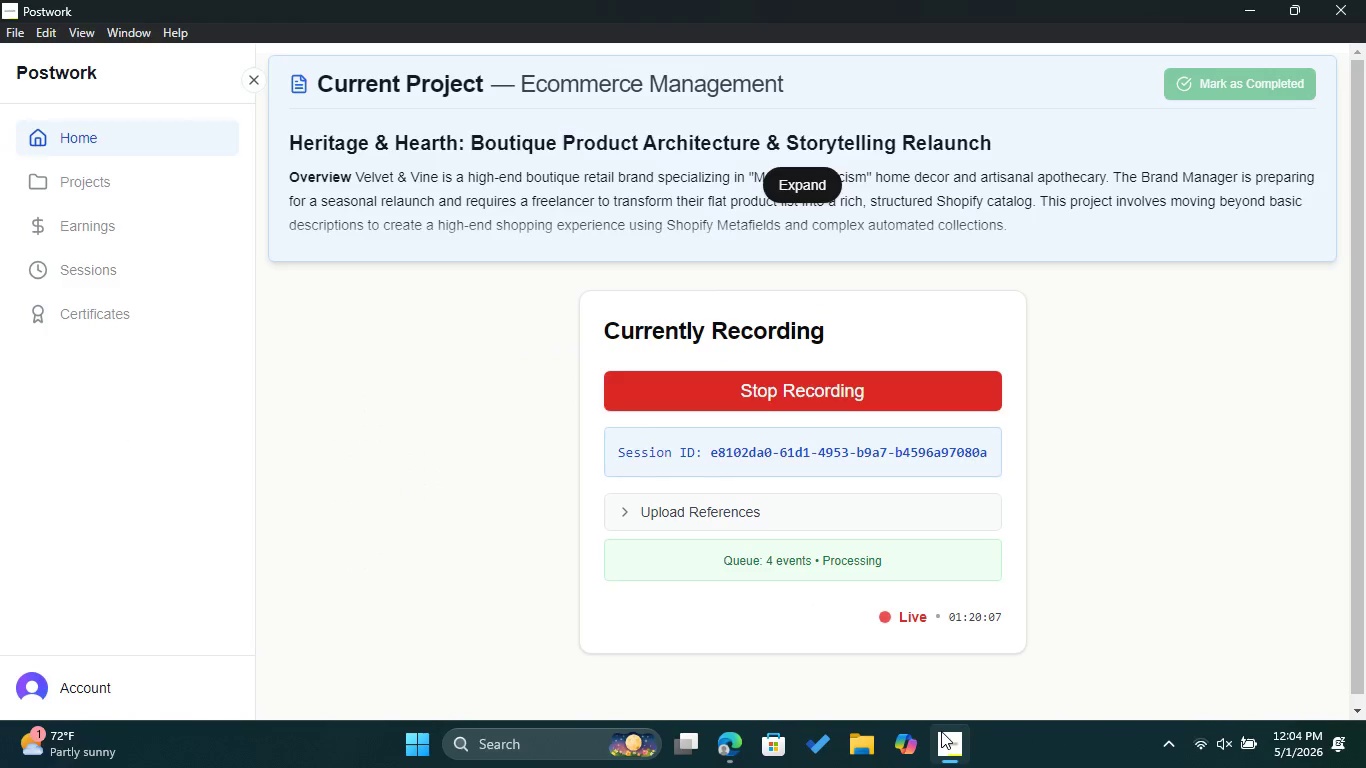 
left_click([941, 731])
 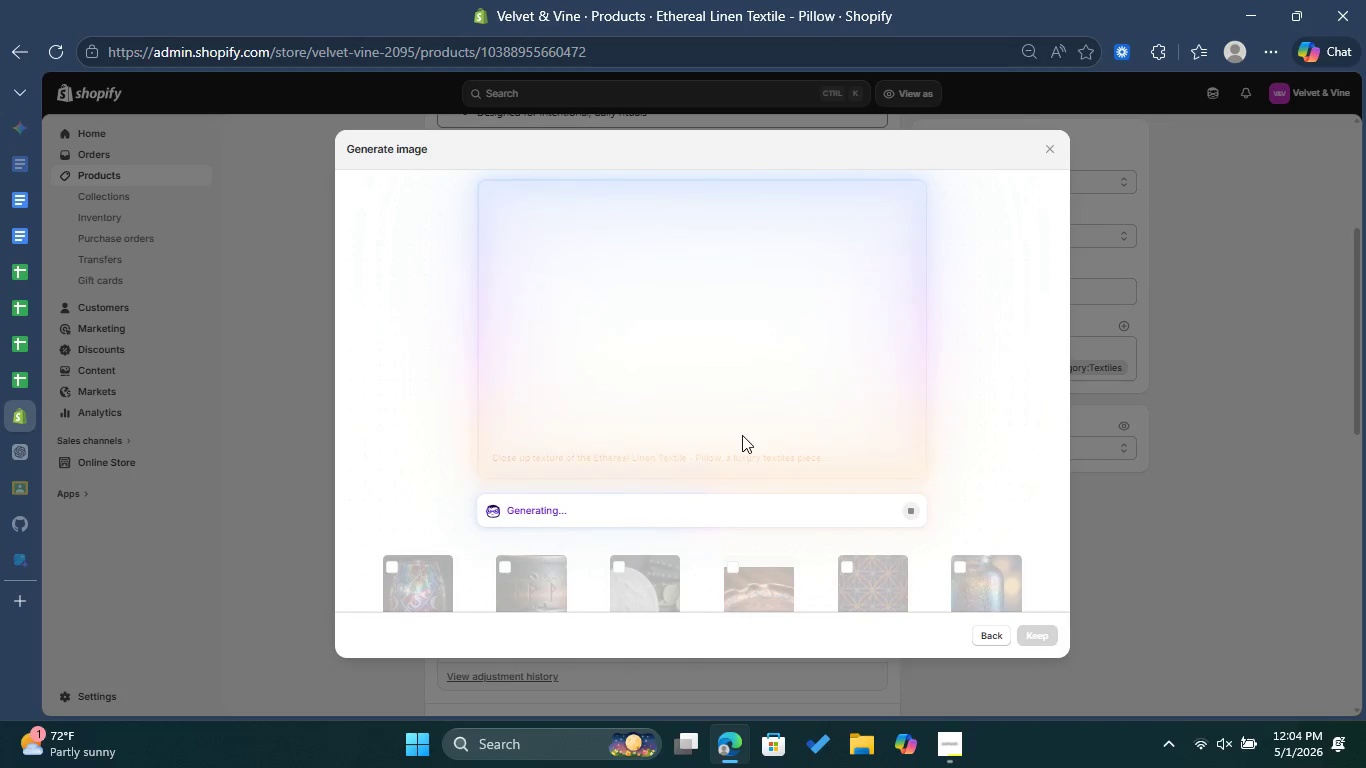 
wait(13.47)
 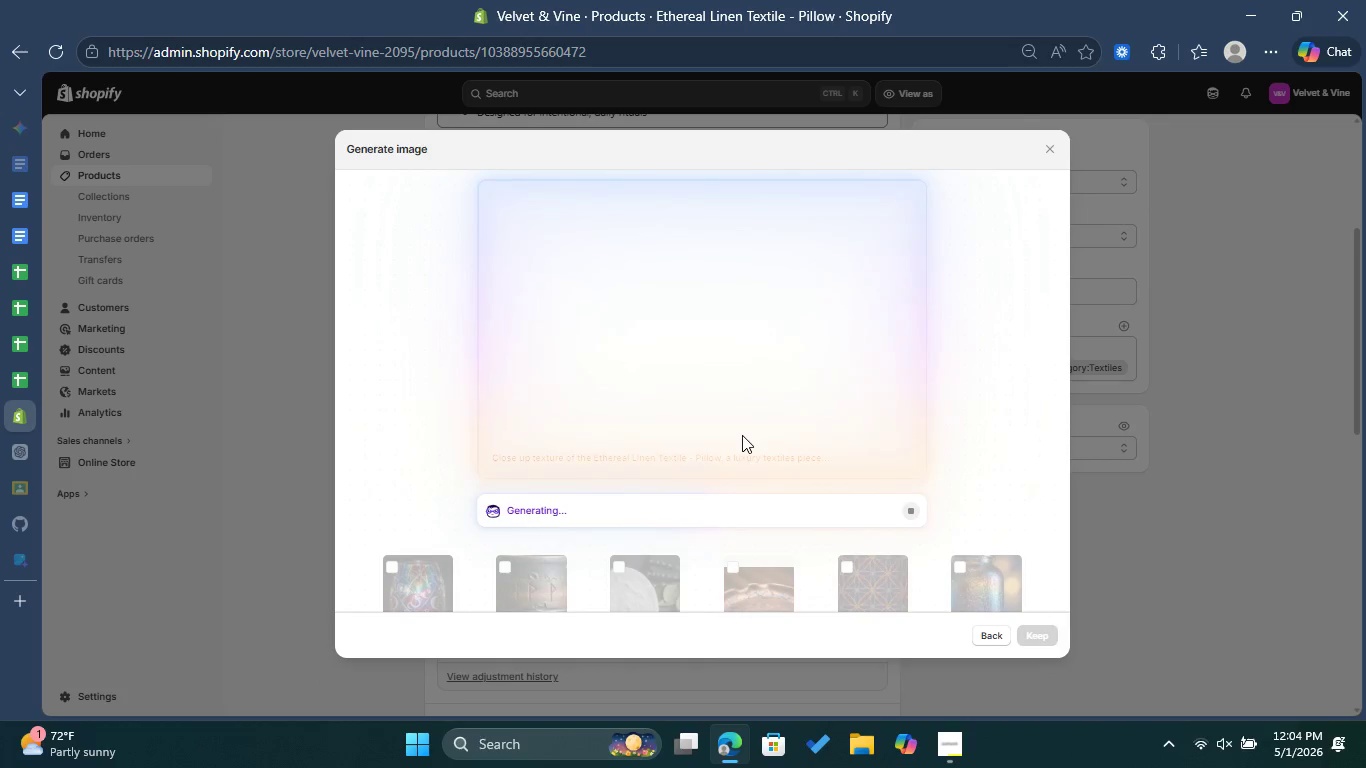 
left_click([1032, 645])
 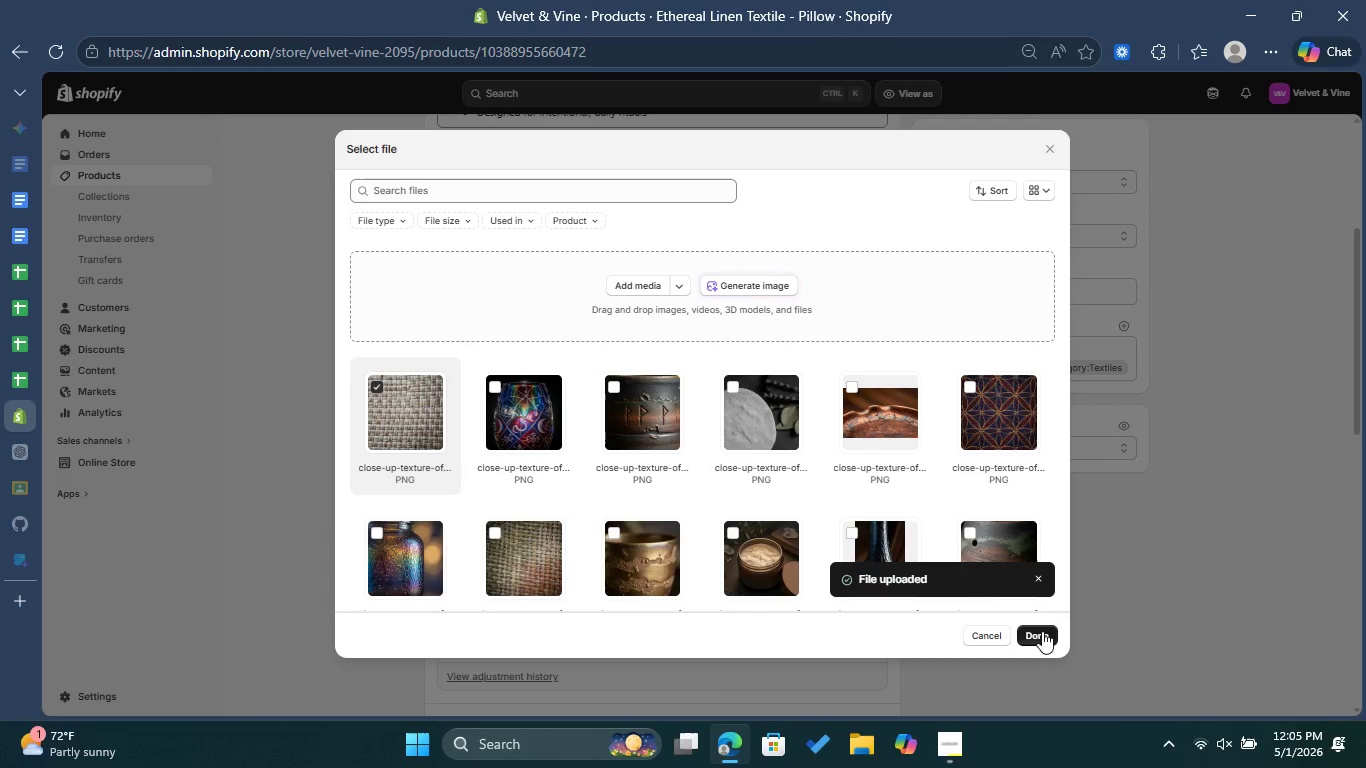 
wait(55.08)
 